 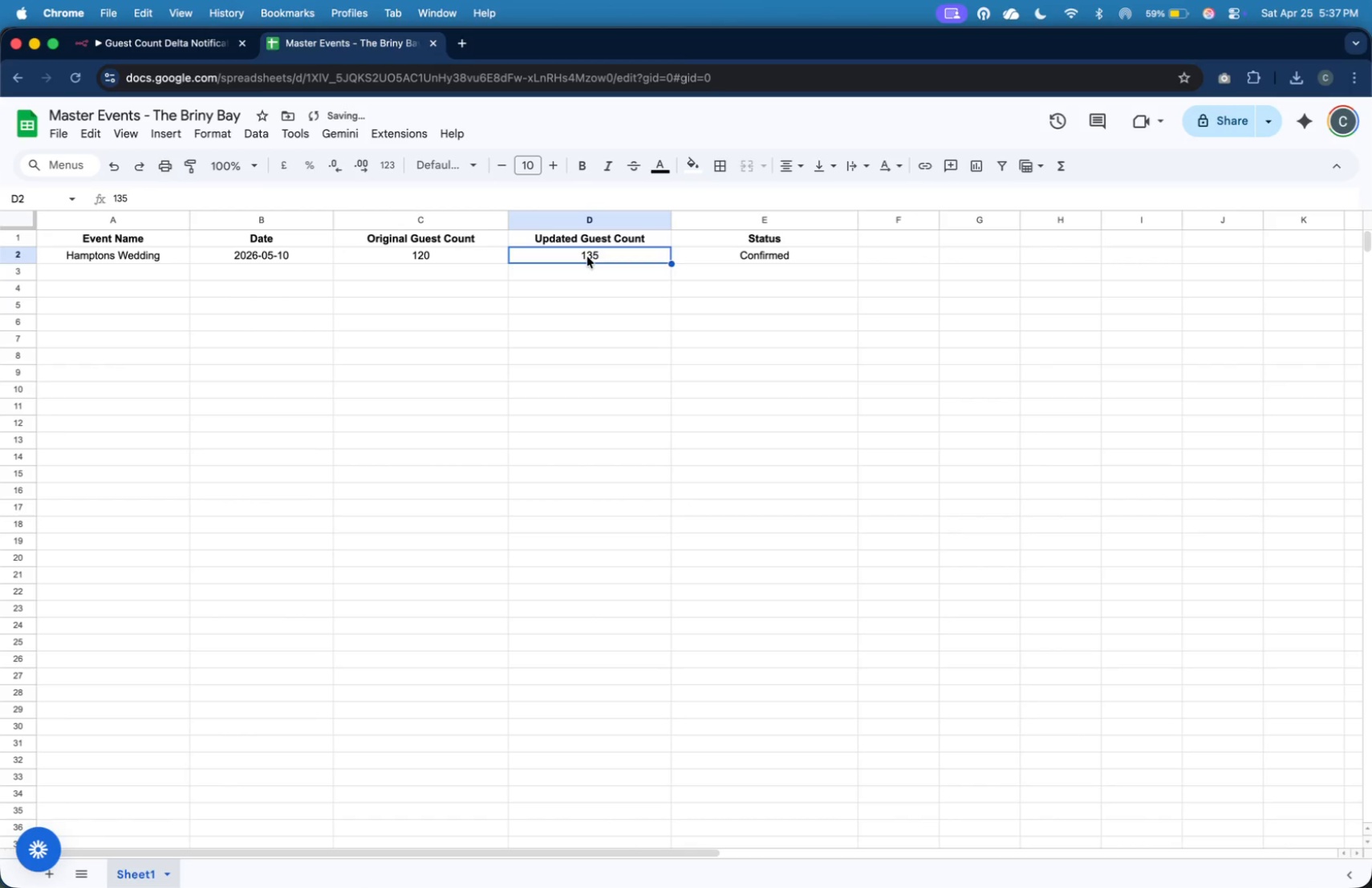 
type(120)
 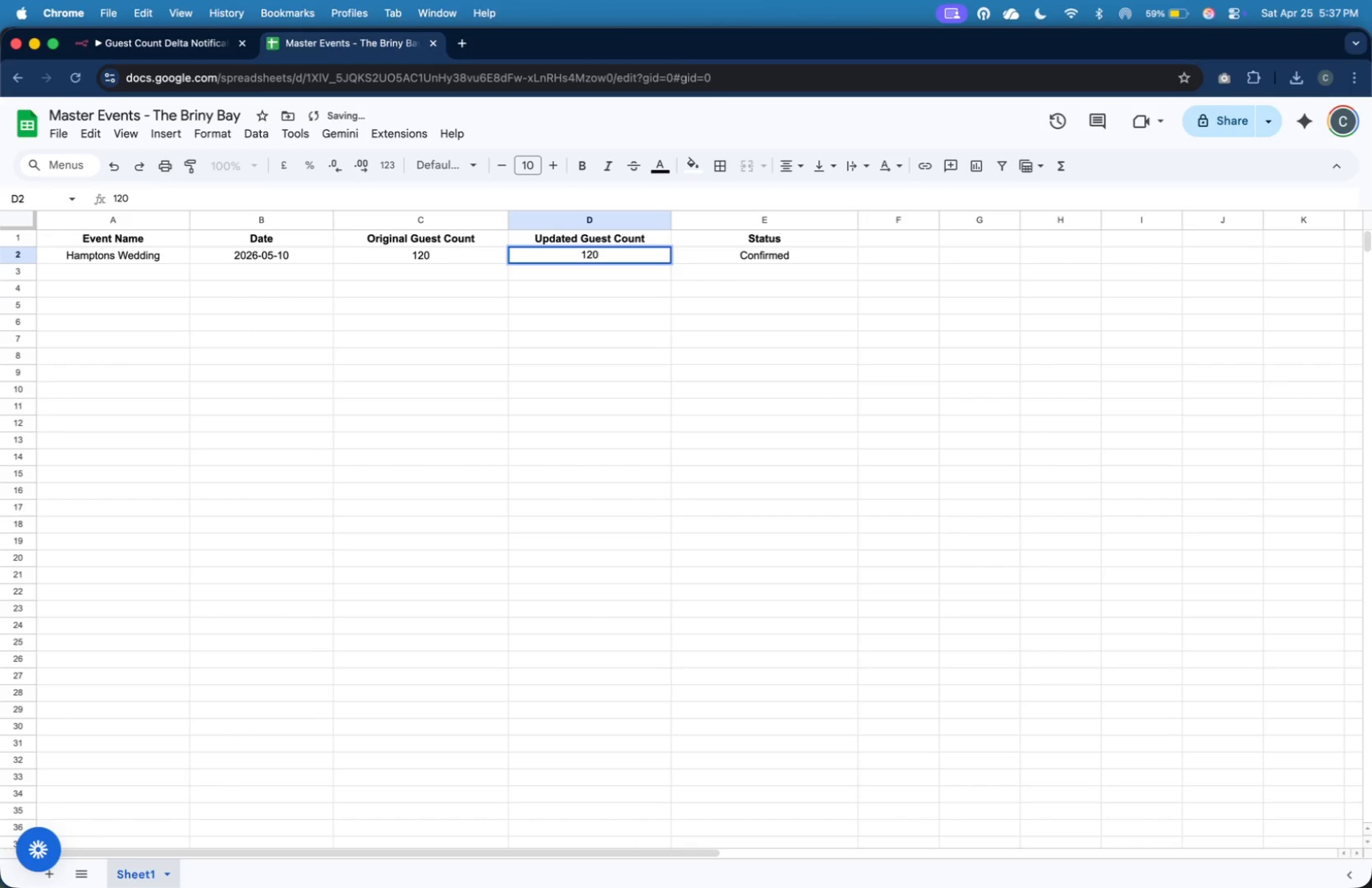 
key(Enter)
 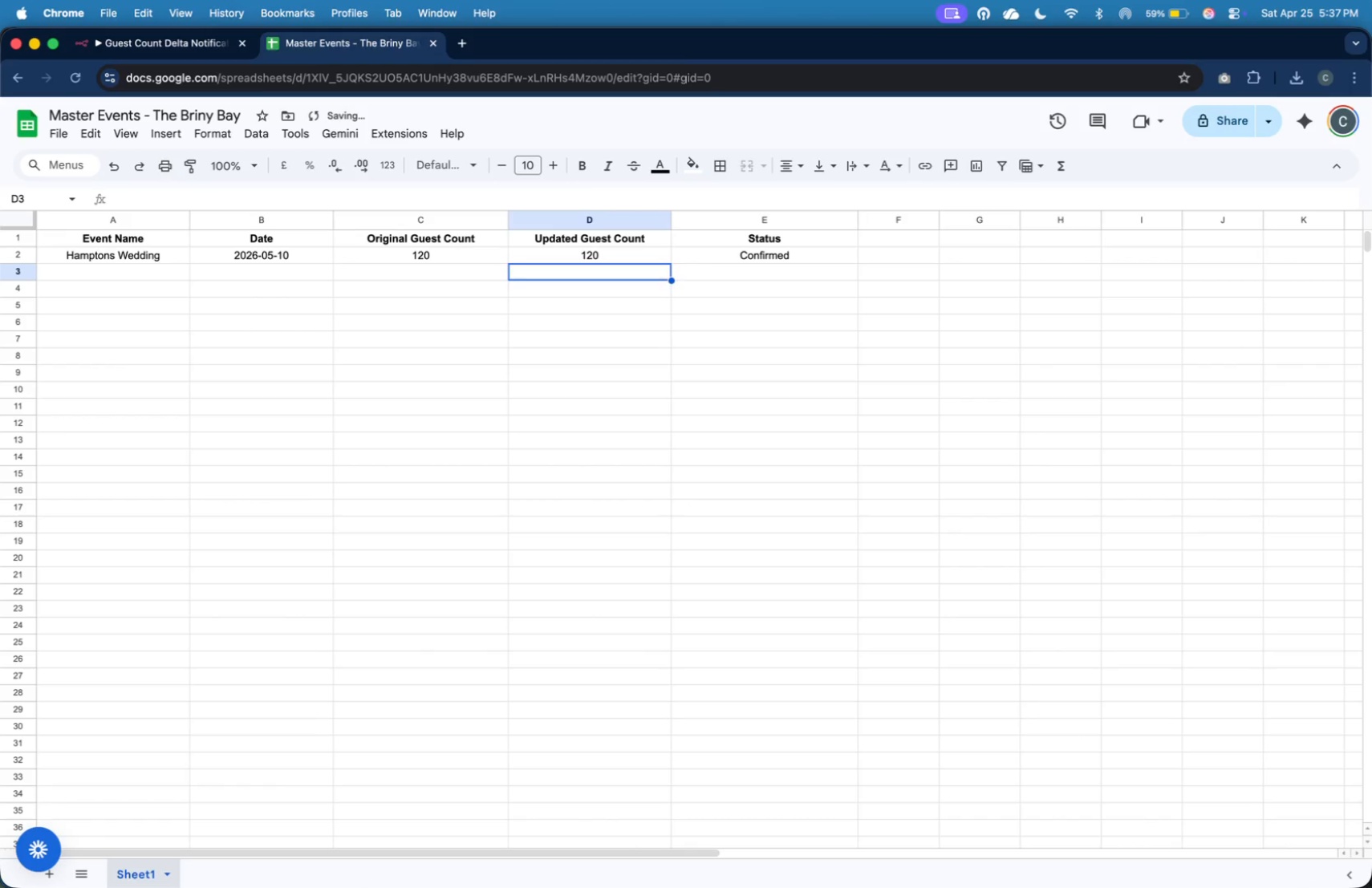 
key(ArrowLeft)
 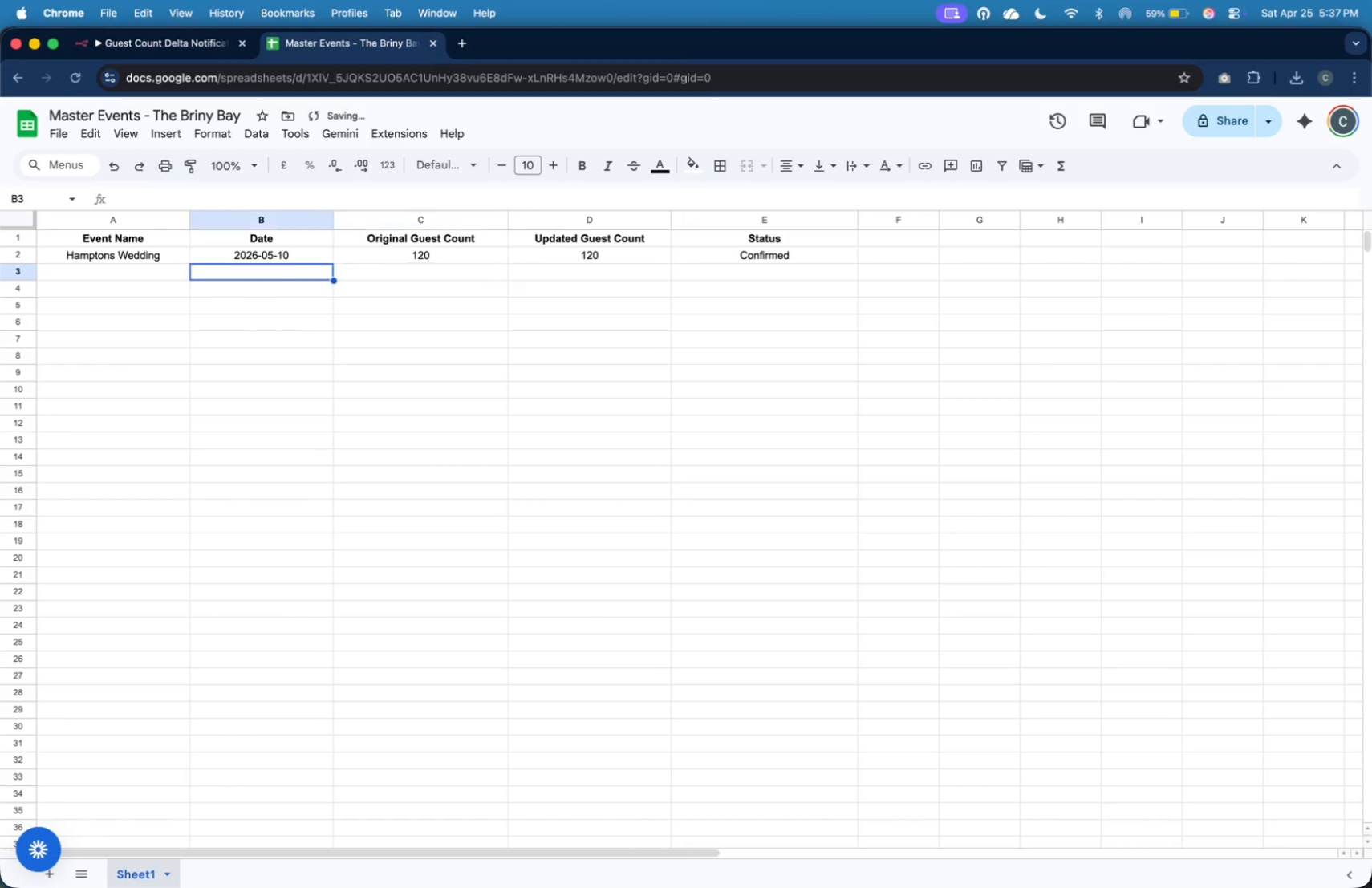 
key(ArrowLeft)
 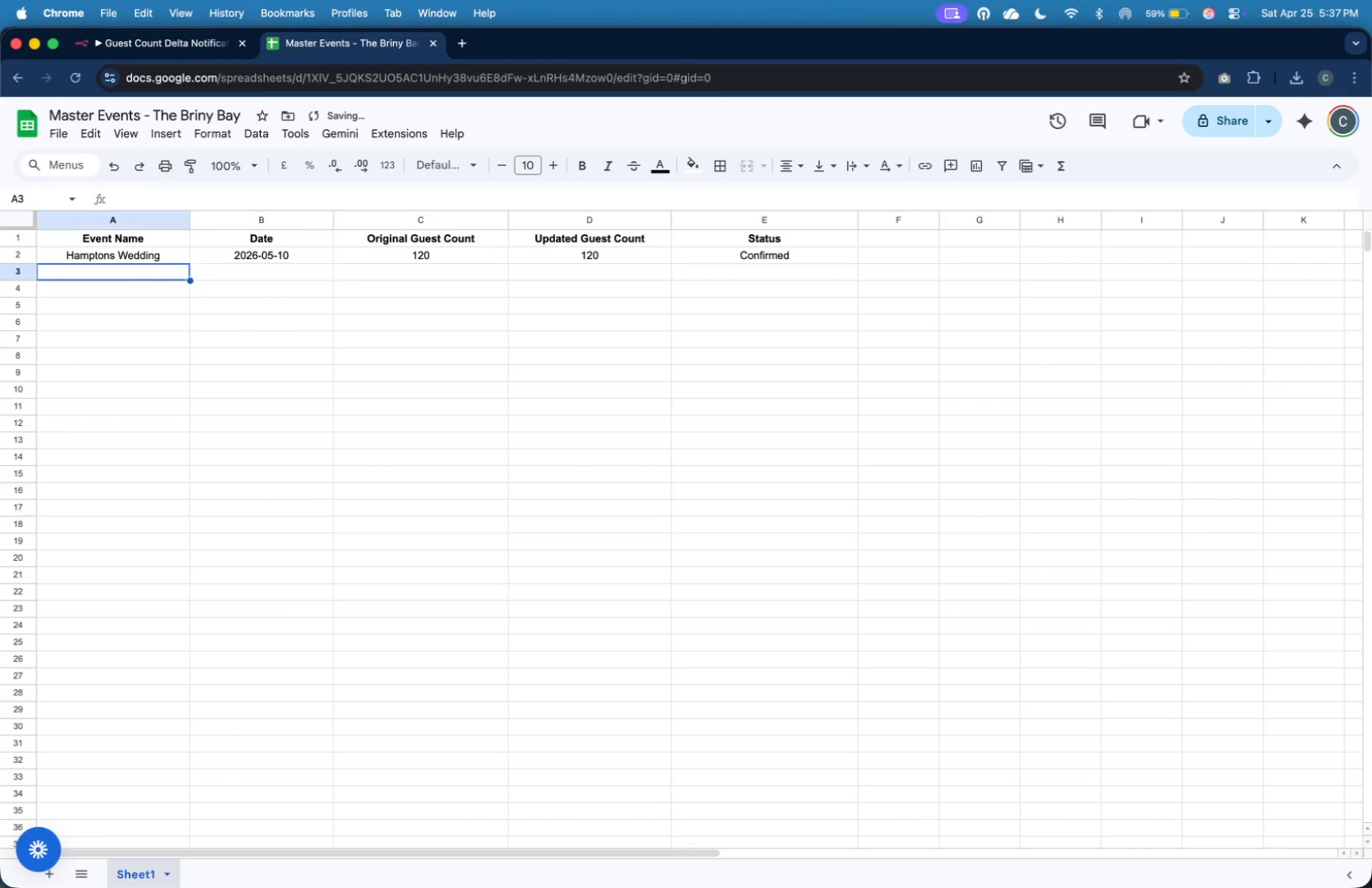 
key(ArrowLeft)
 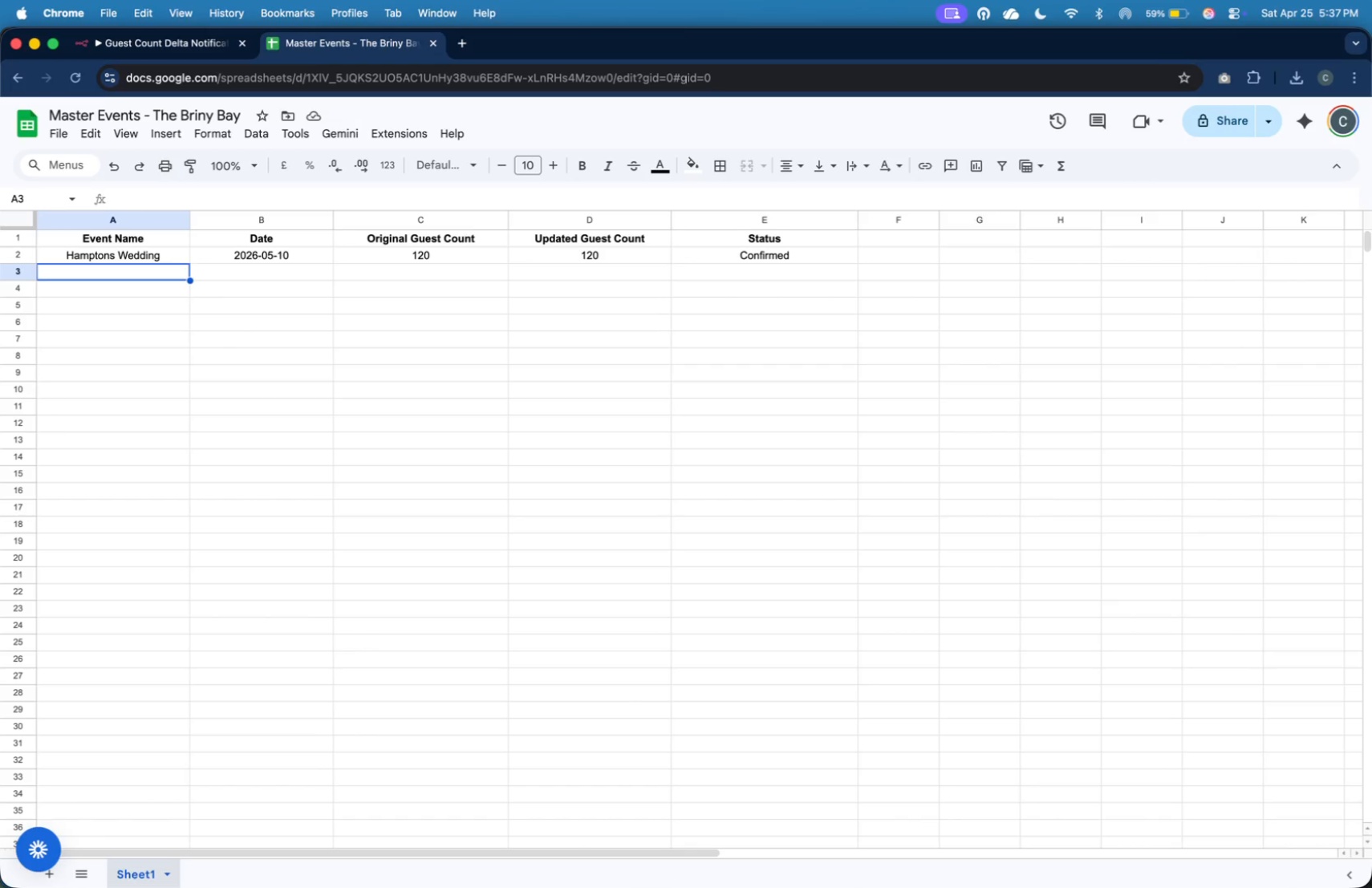 
wait(12.73)
 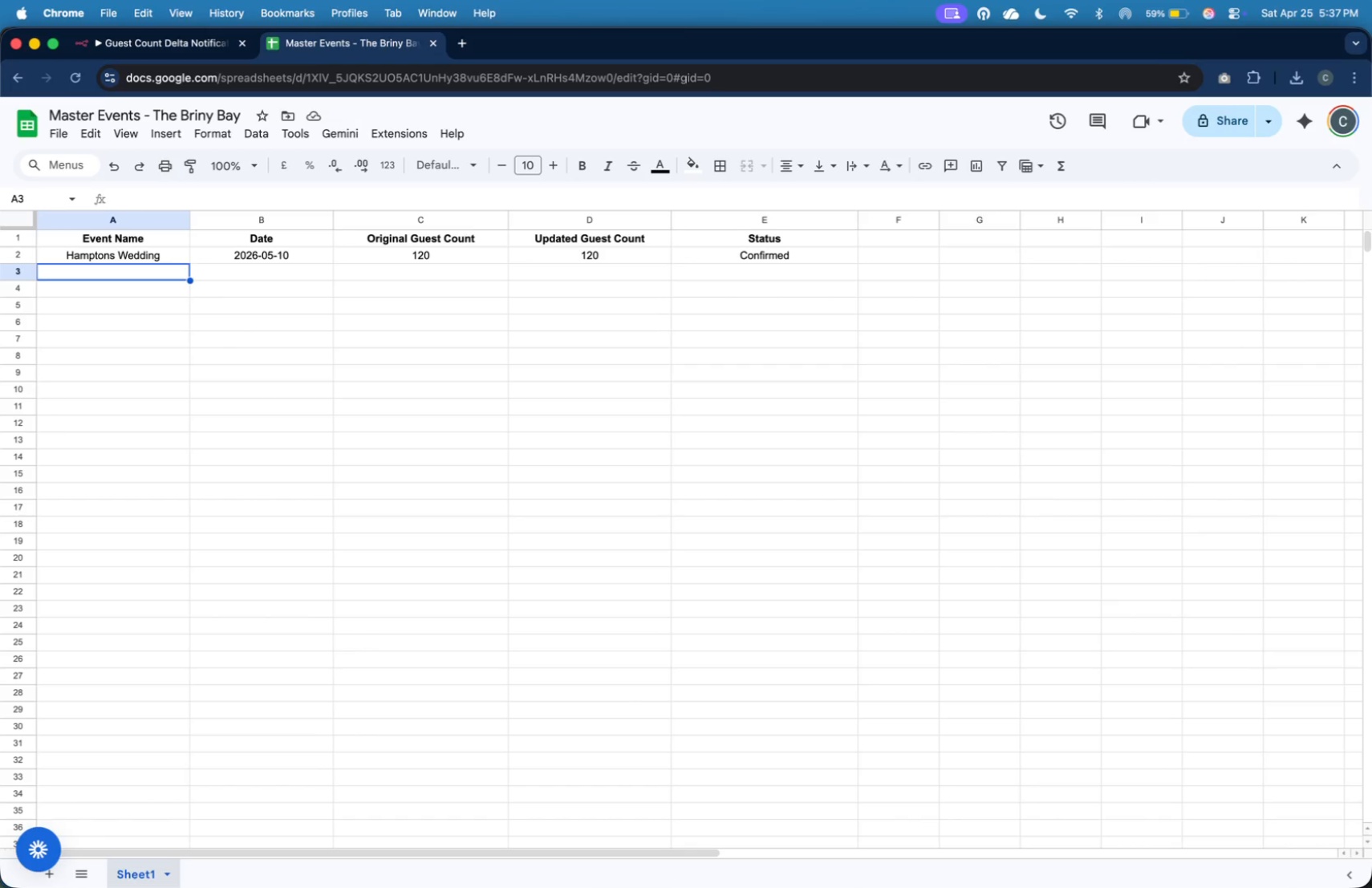 
type(Beach Gala)
key(Tab)
type(2026-05-12)
 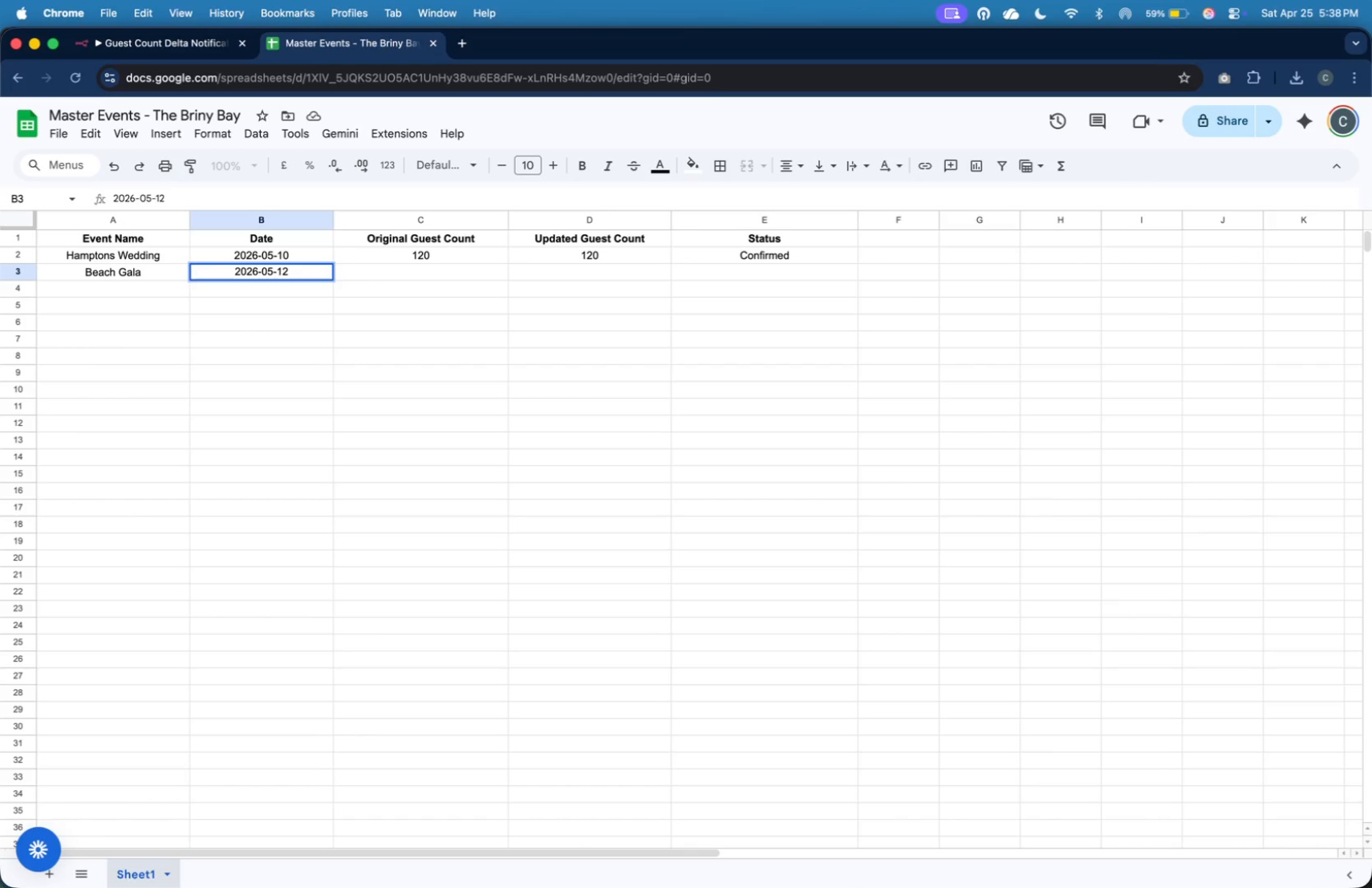 
wait(7.84)
 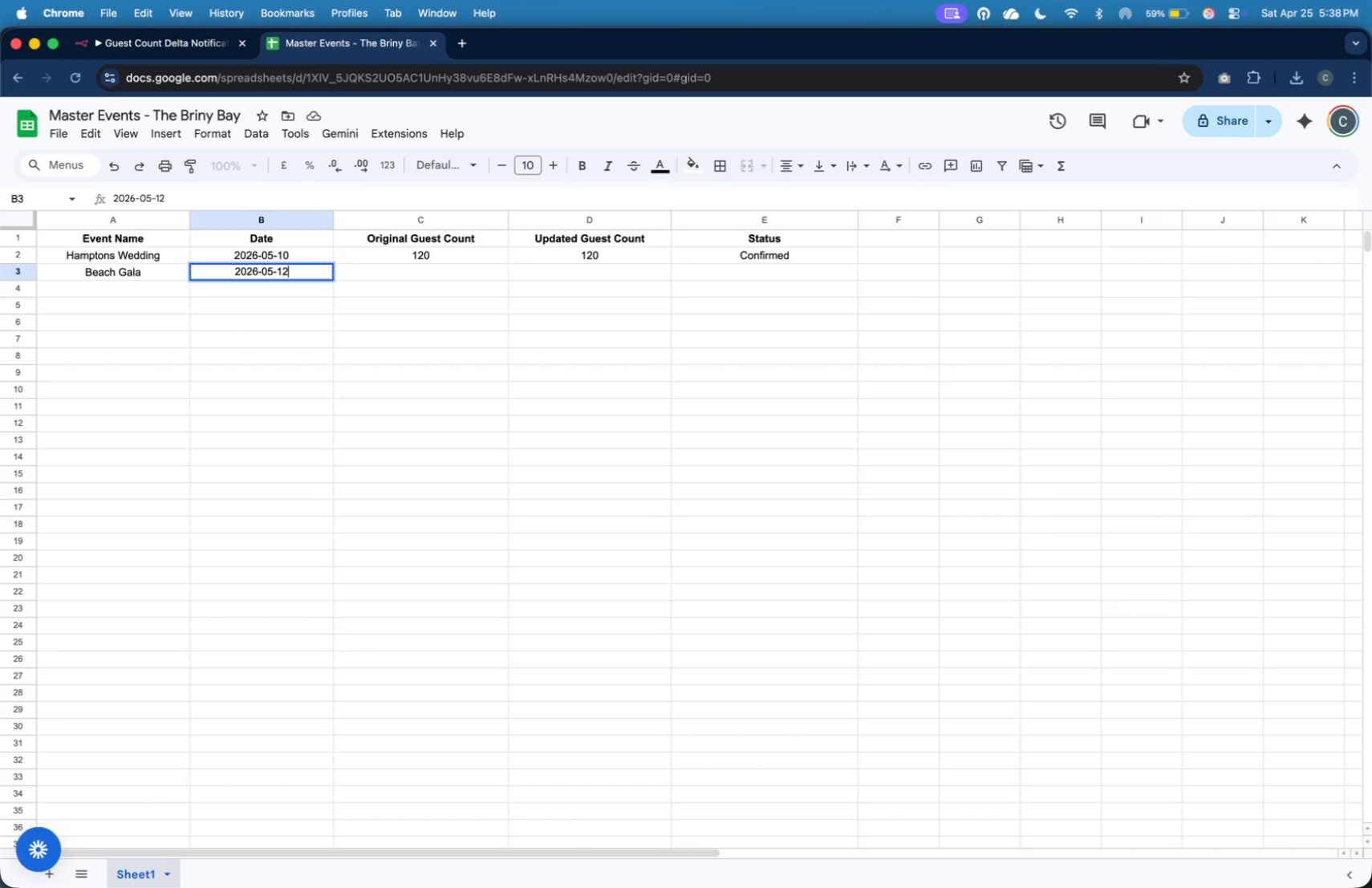 
key(Tab)
type(80)
key(Tab)
type(80)
key(Tab)
 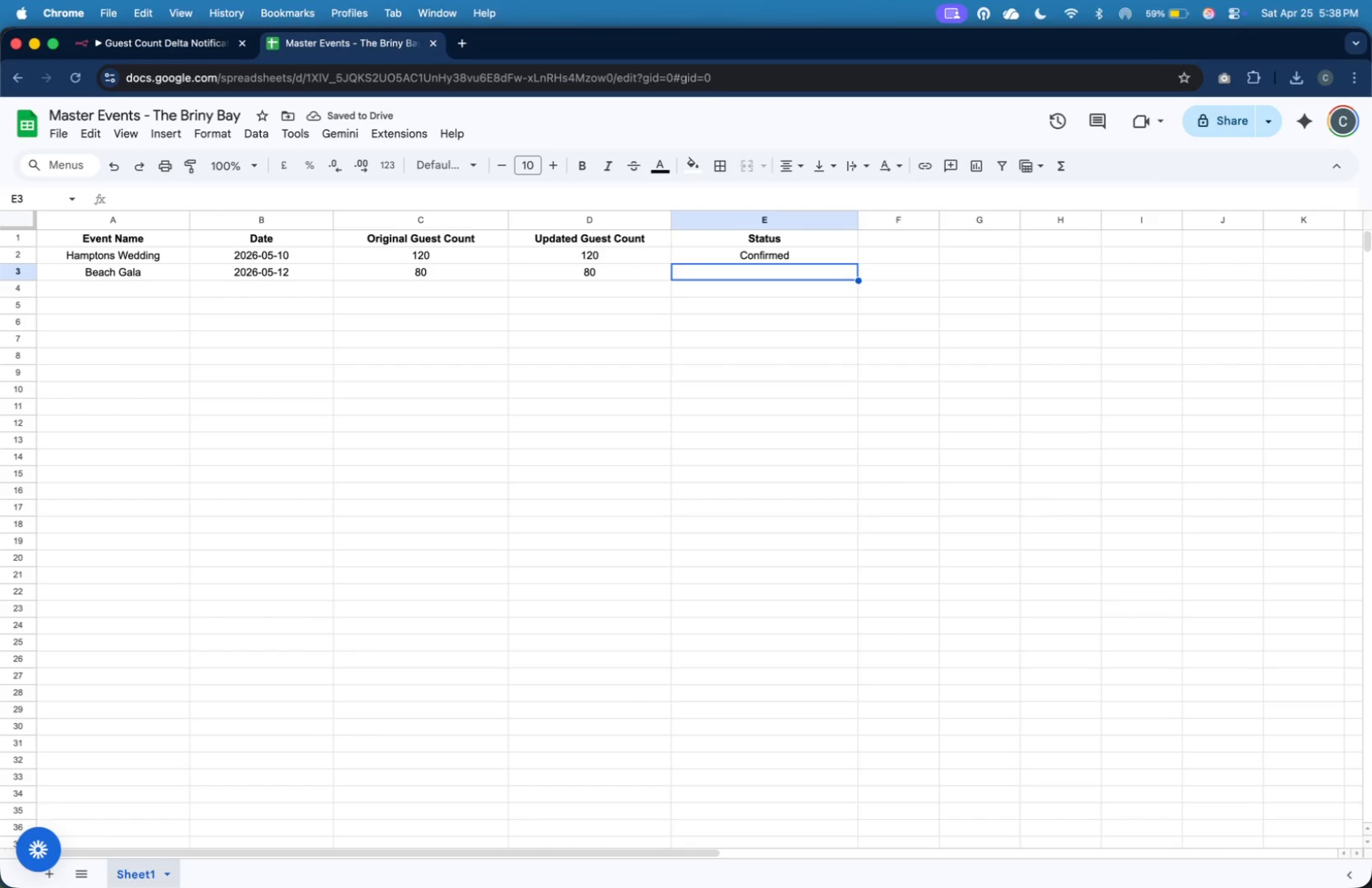 
wait(5.76)
 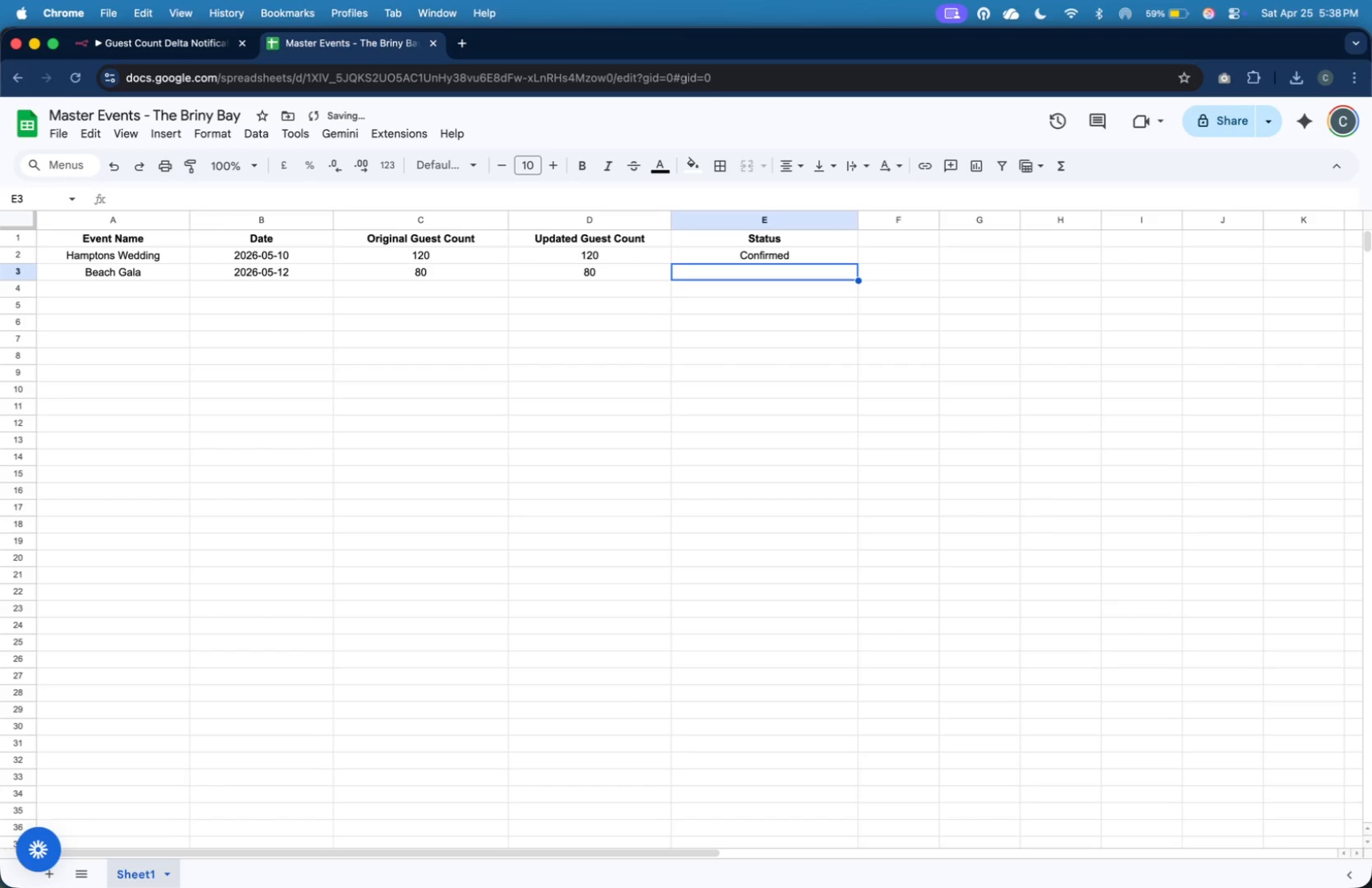 
type(Pending)
 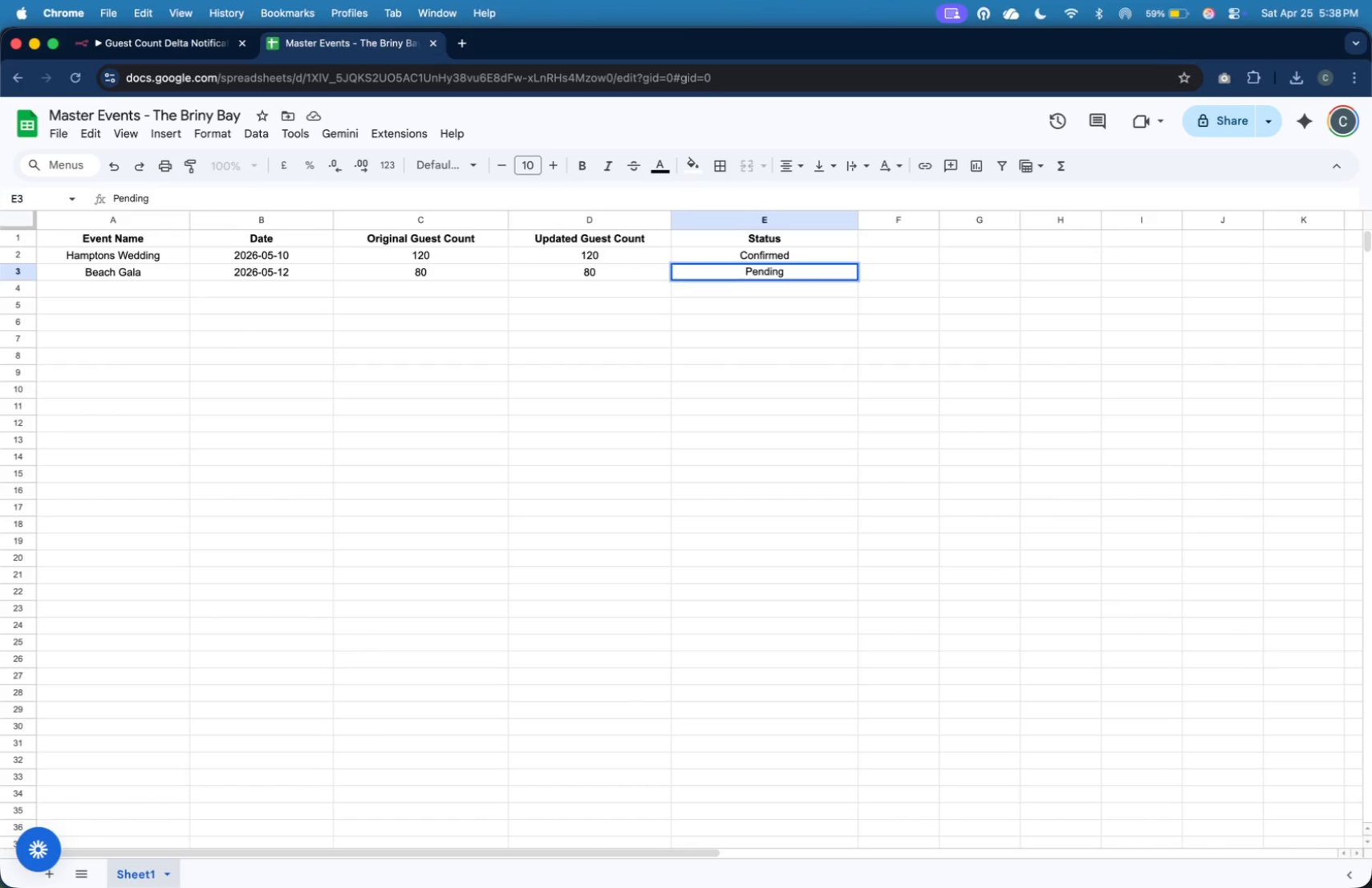 
key(Enter)
 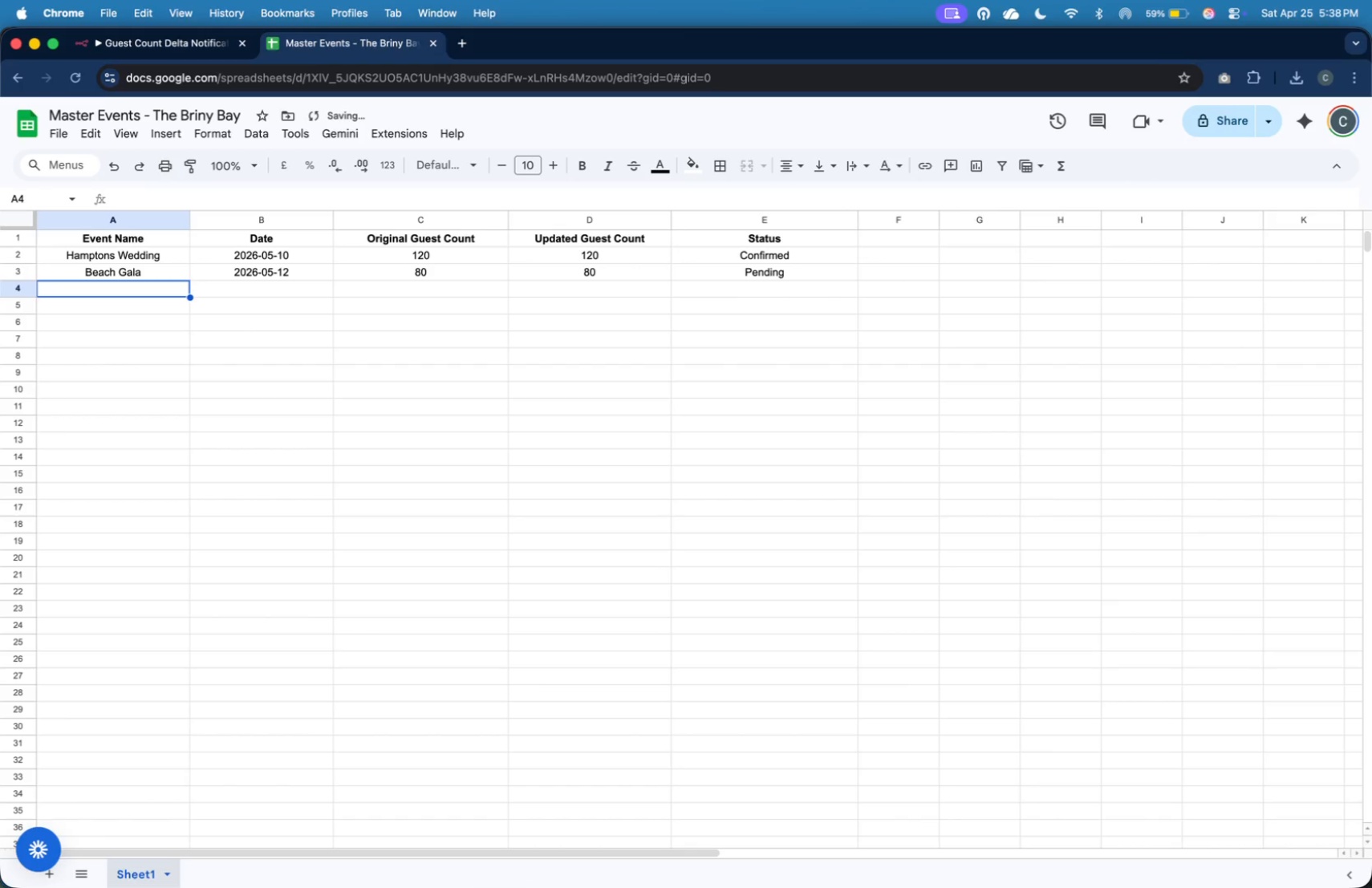 
type(Oyster )
 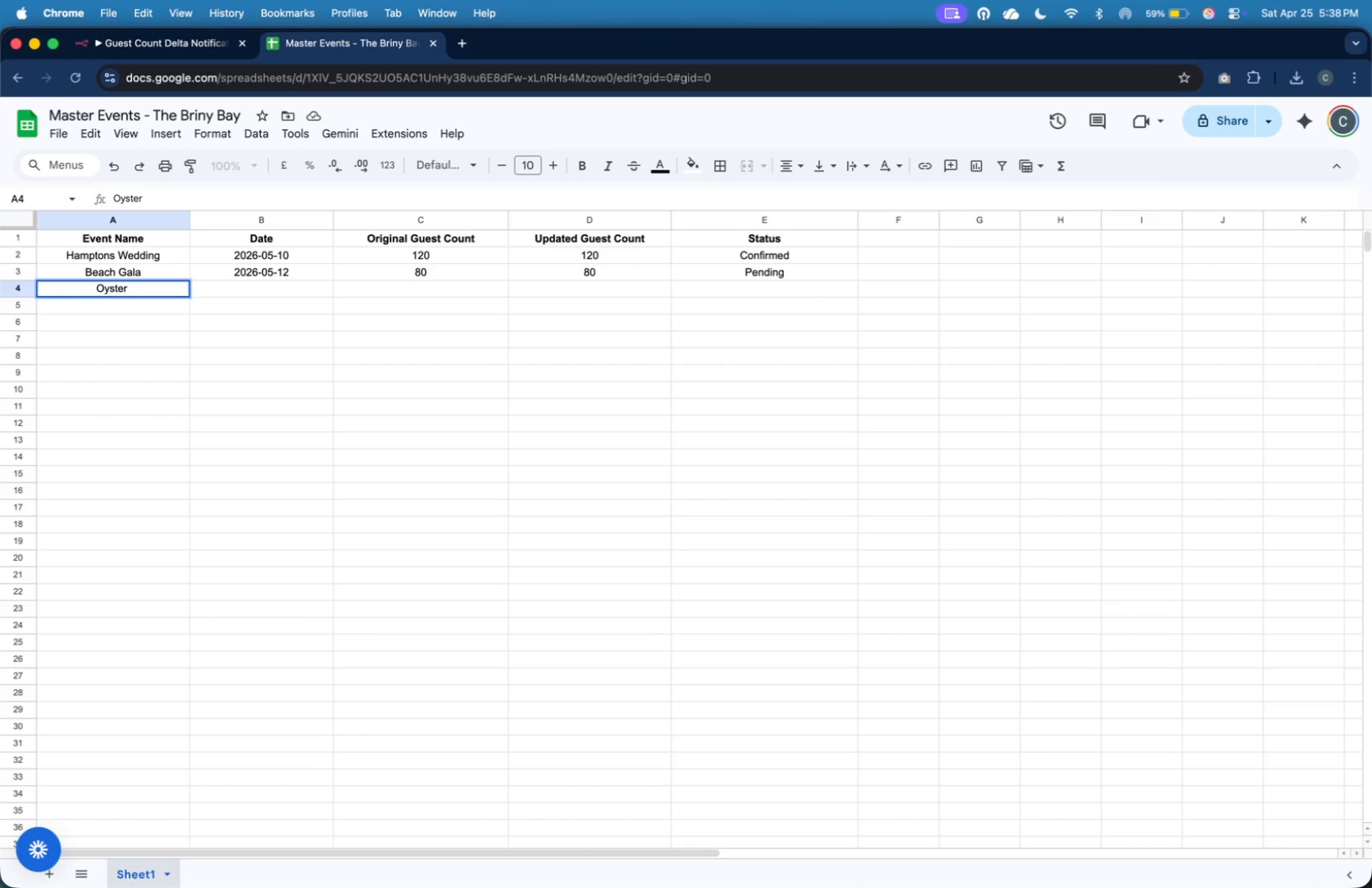 
wait(6.35)
 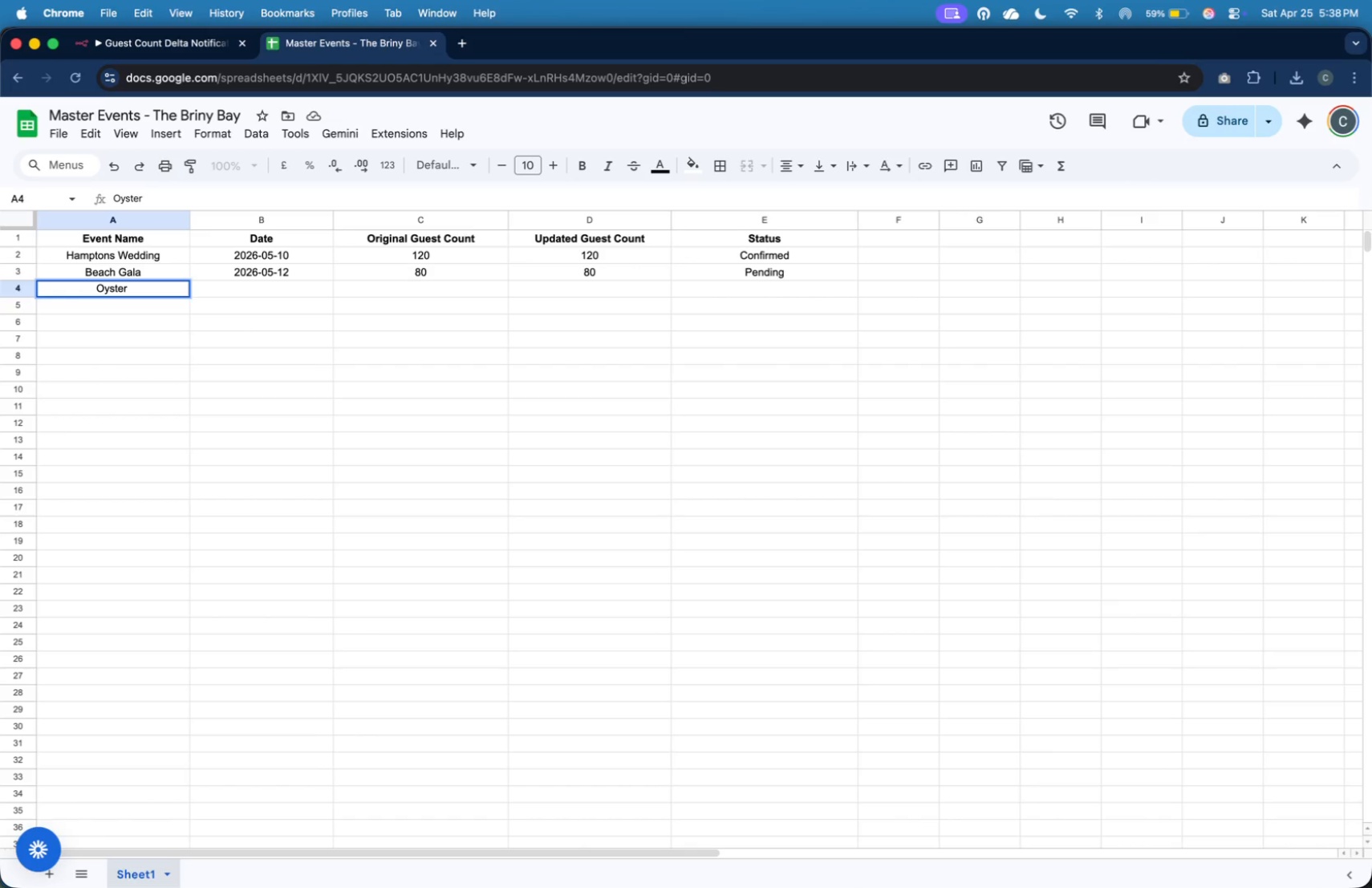 
hold_key(key=N, duration=0.92)
 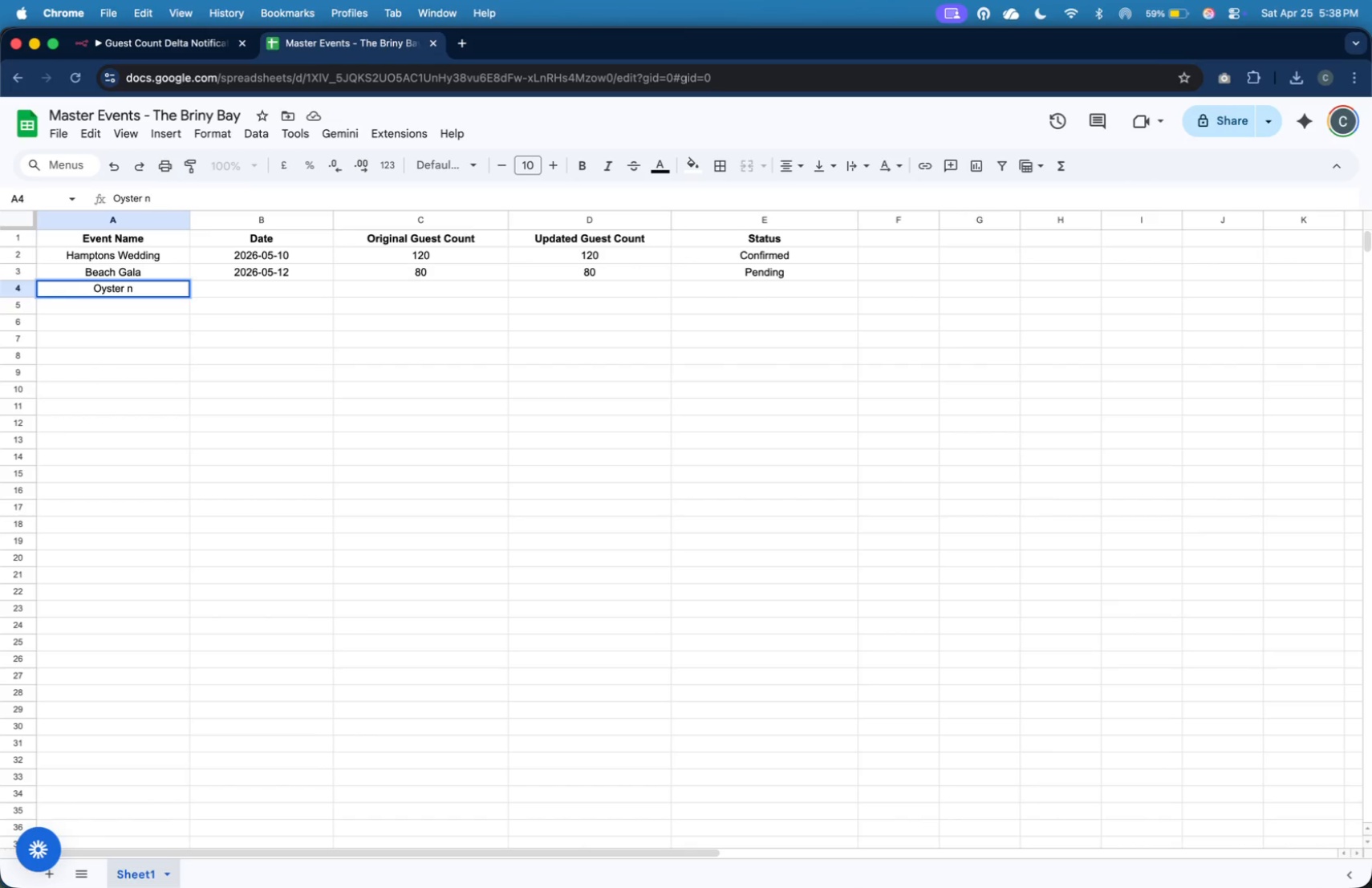 
type(i)
key(Backspace)
key(Backspace)
type(Night VIP)
 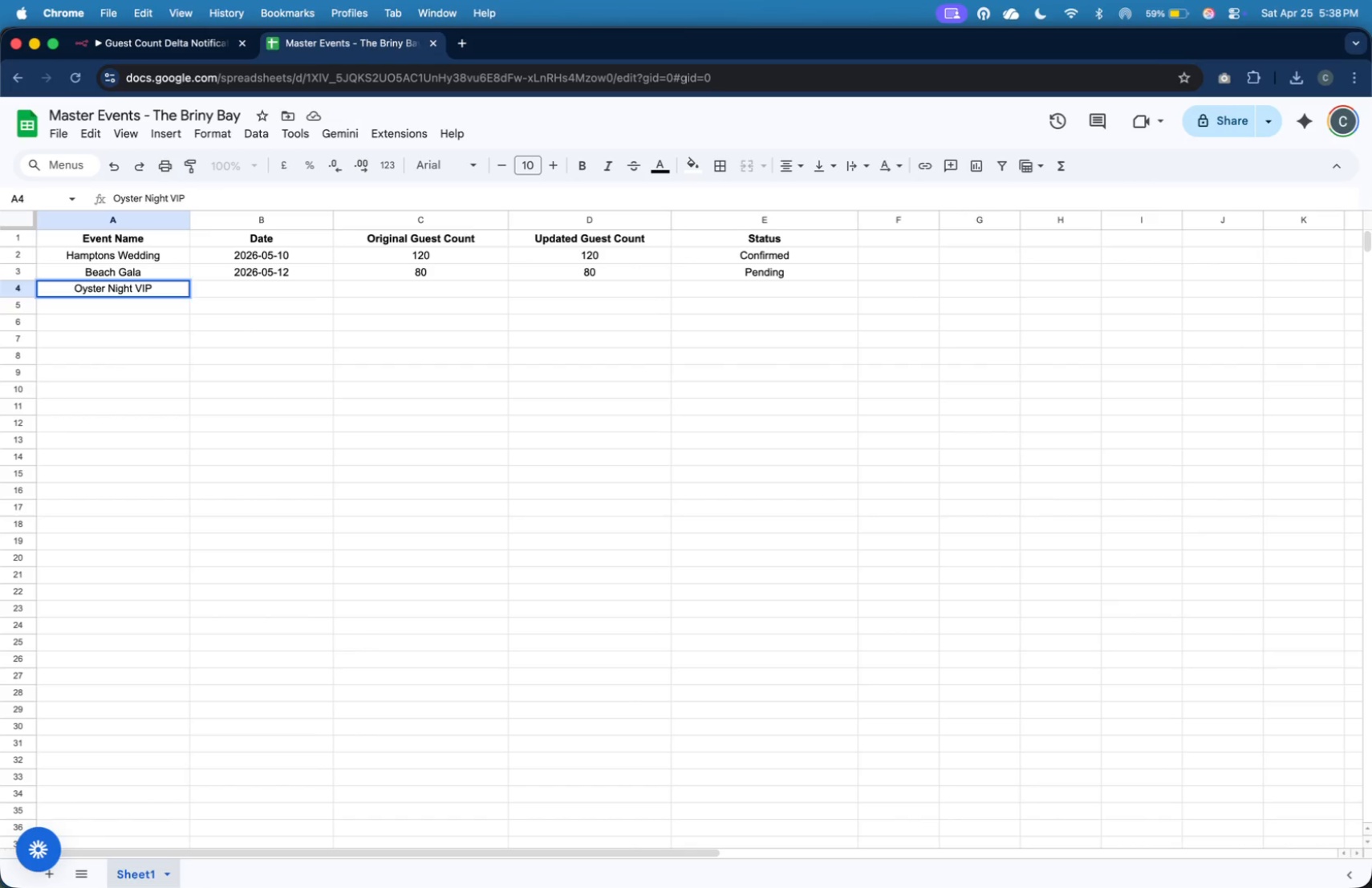 
key(ArrowRight)
 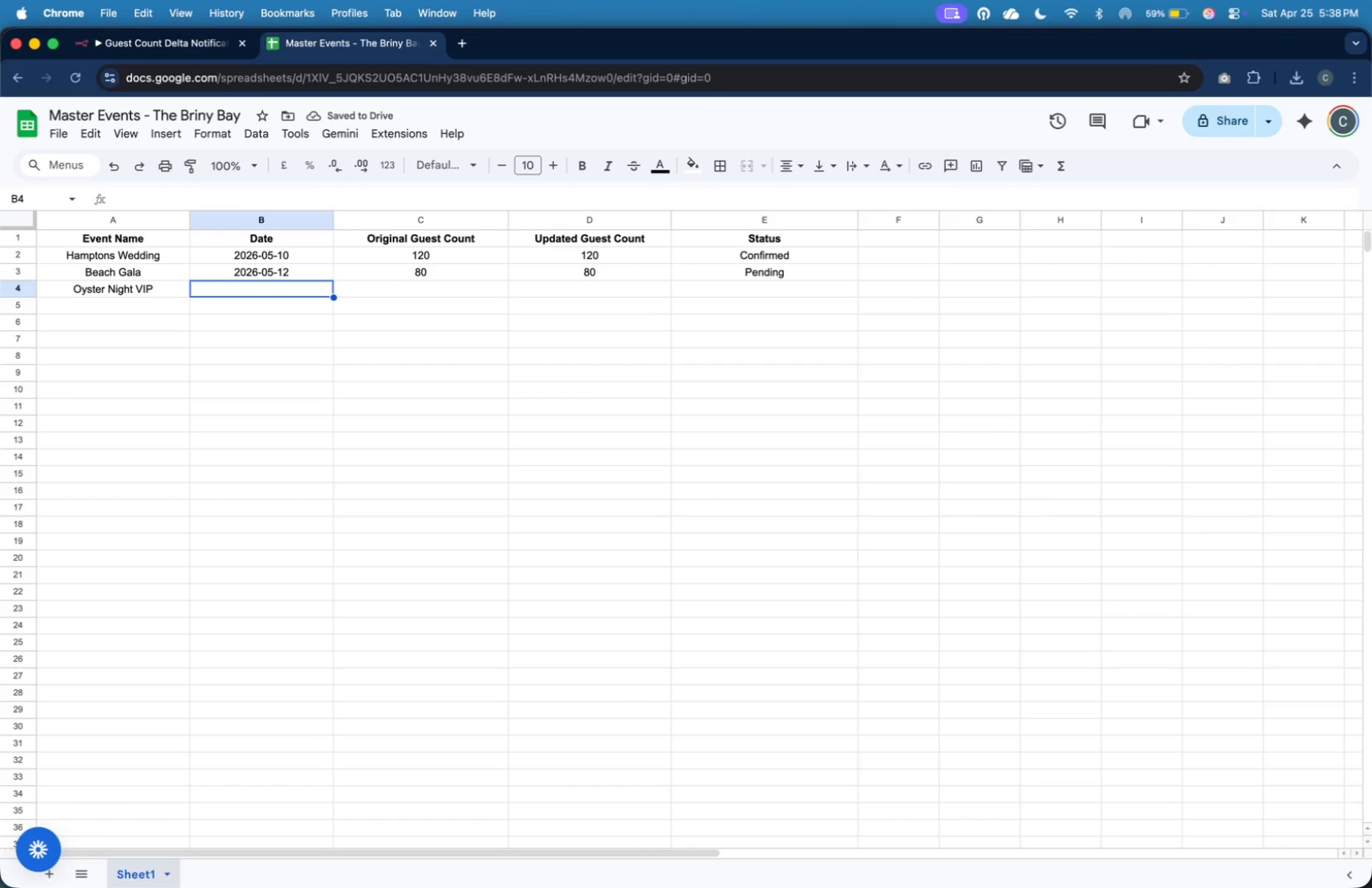 
wait(5.97)
 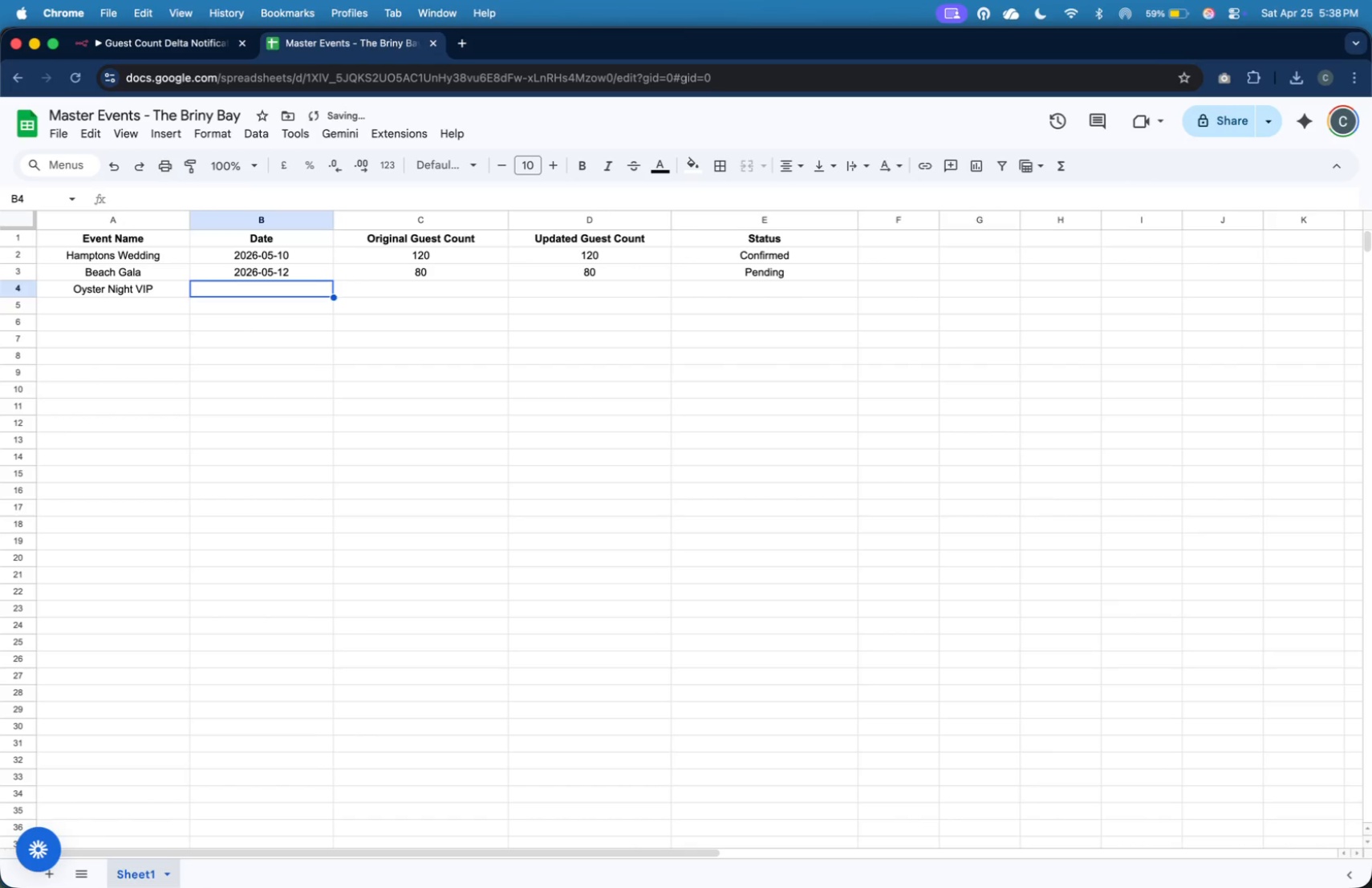 
type(2026)
 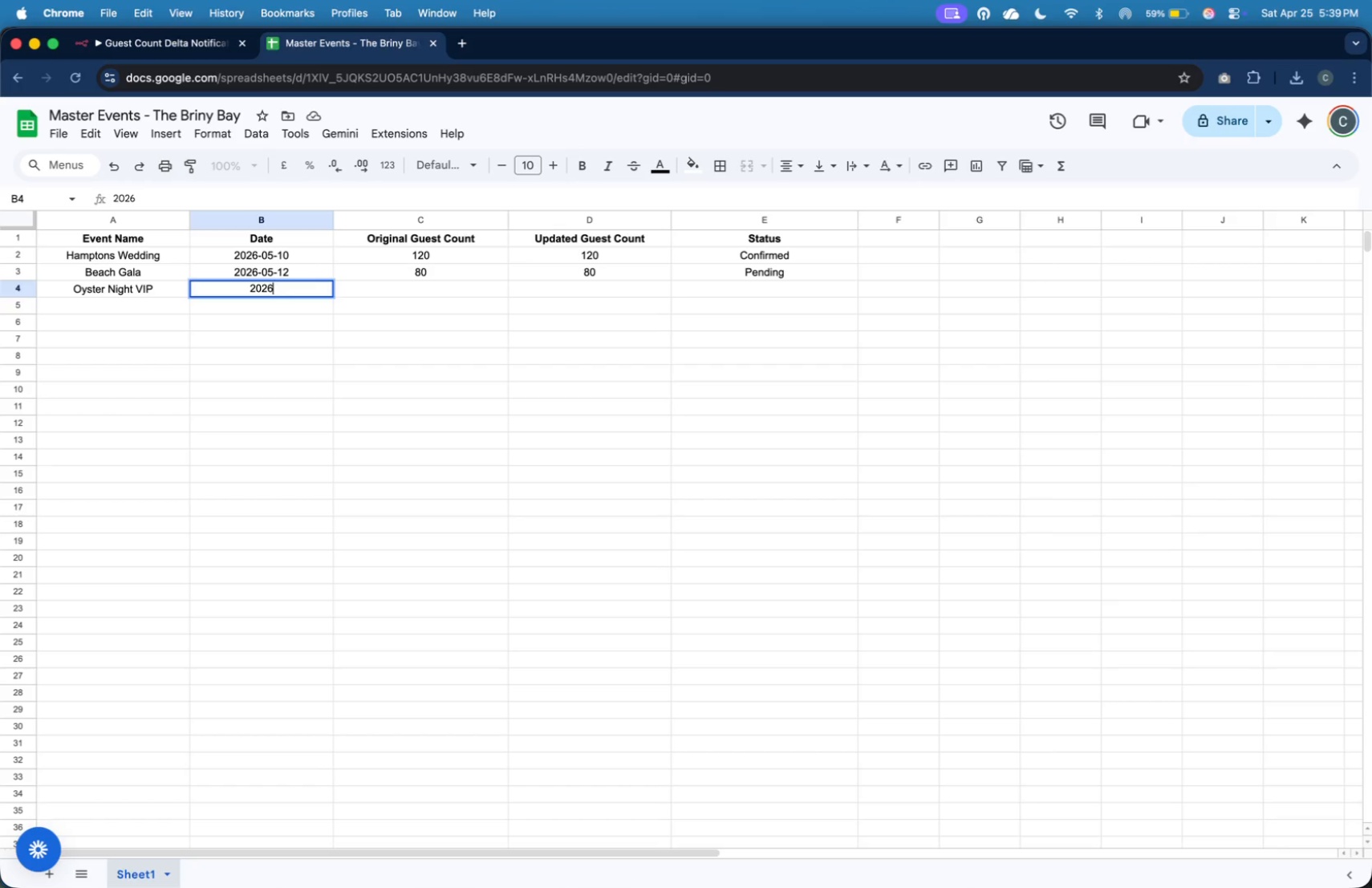 
wait(12.21)
 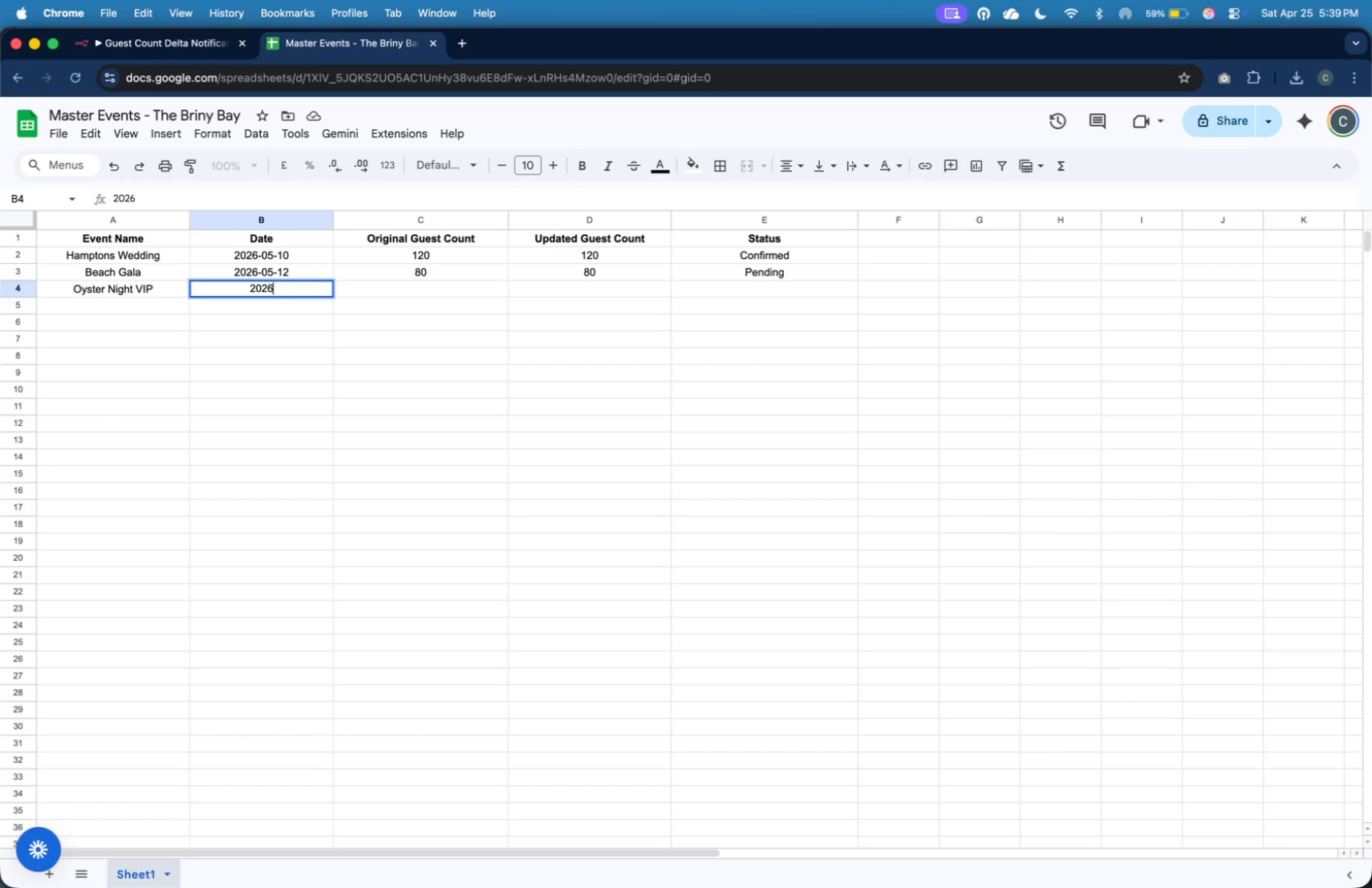 
type(-05-)
 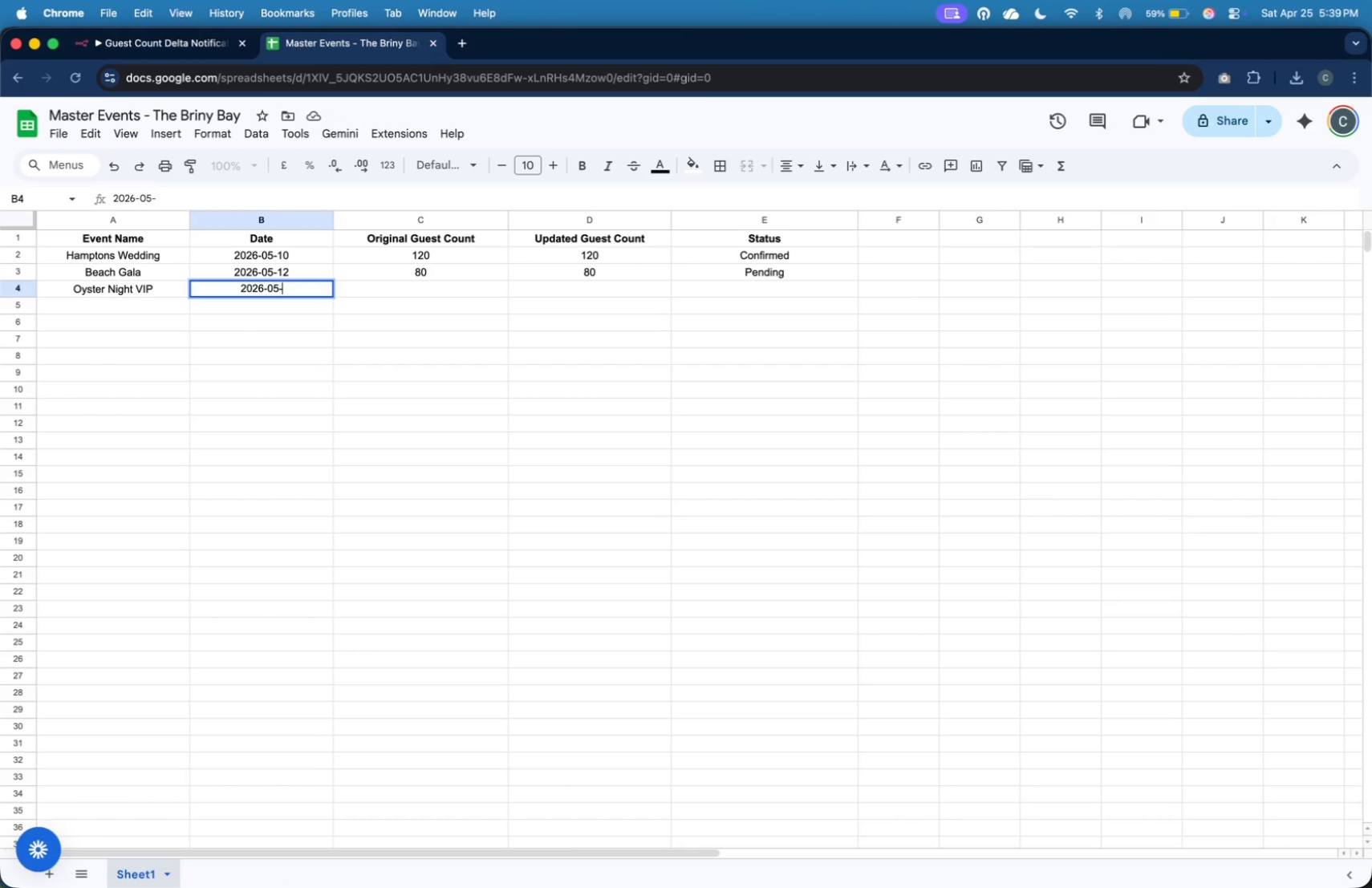 
key(ArrowRight)
 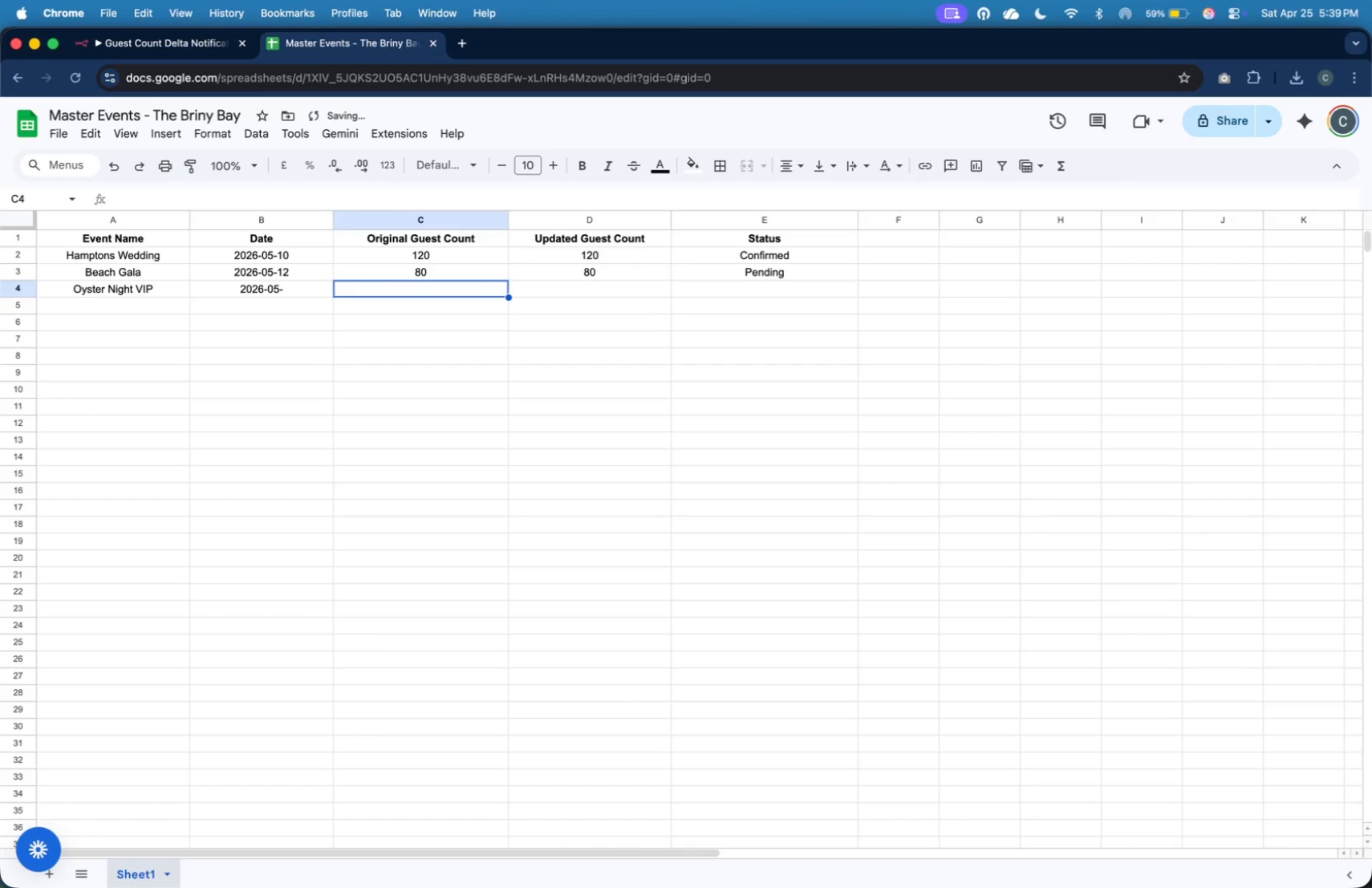 
key(ArrowLeft)
 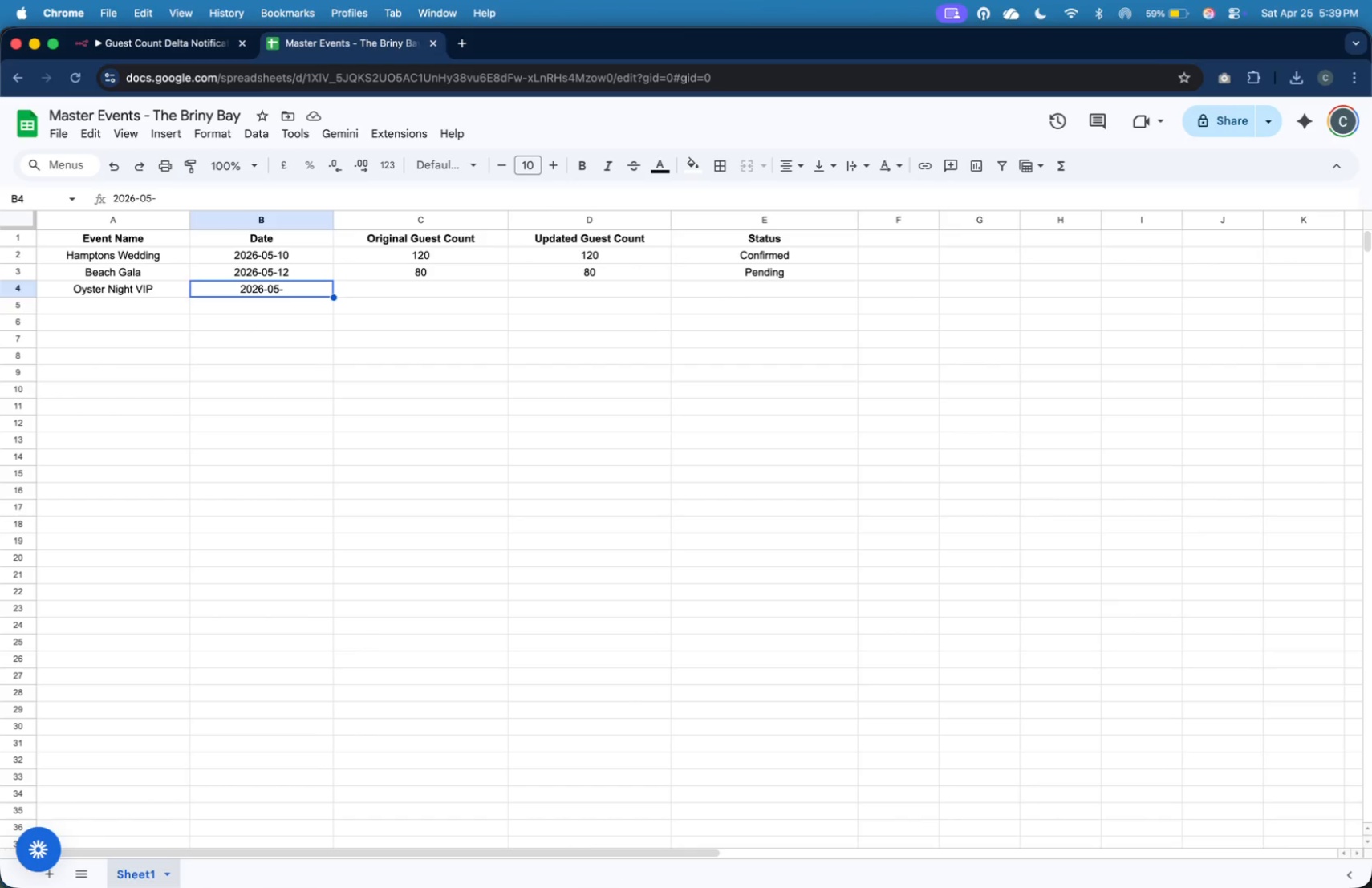 
wait(11.42)
 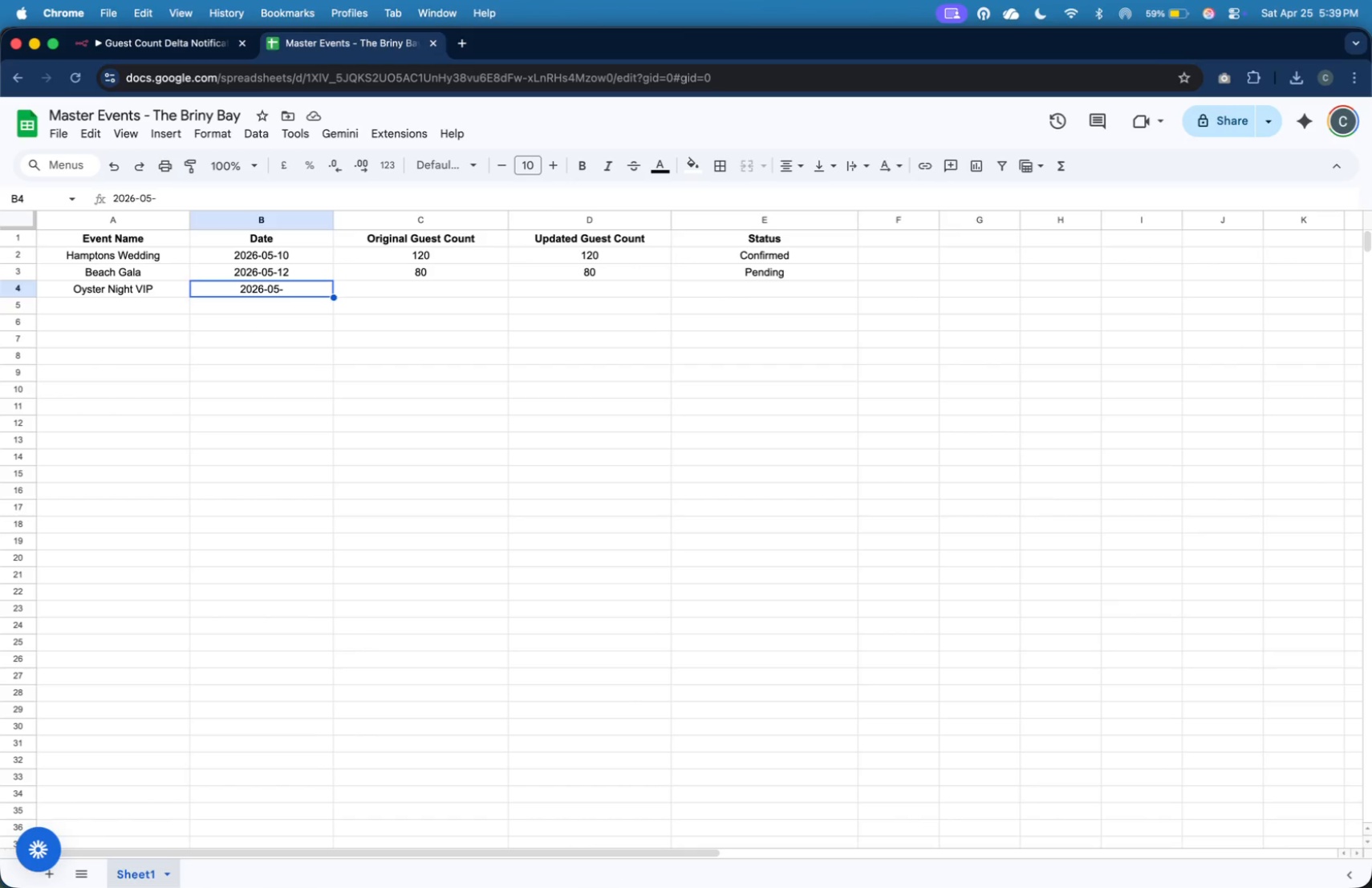 
type(15)
key(Backspace)
key(Backspace)
type(2026-05-15)
key(Tab)
type(50)
 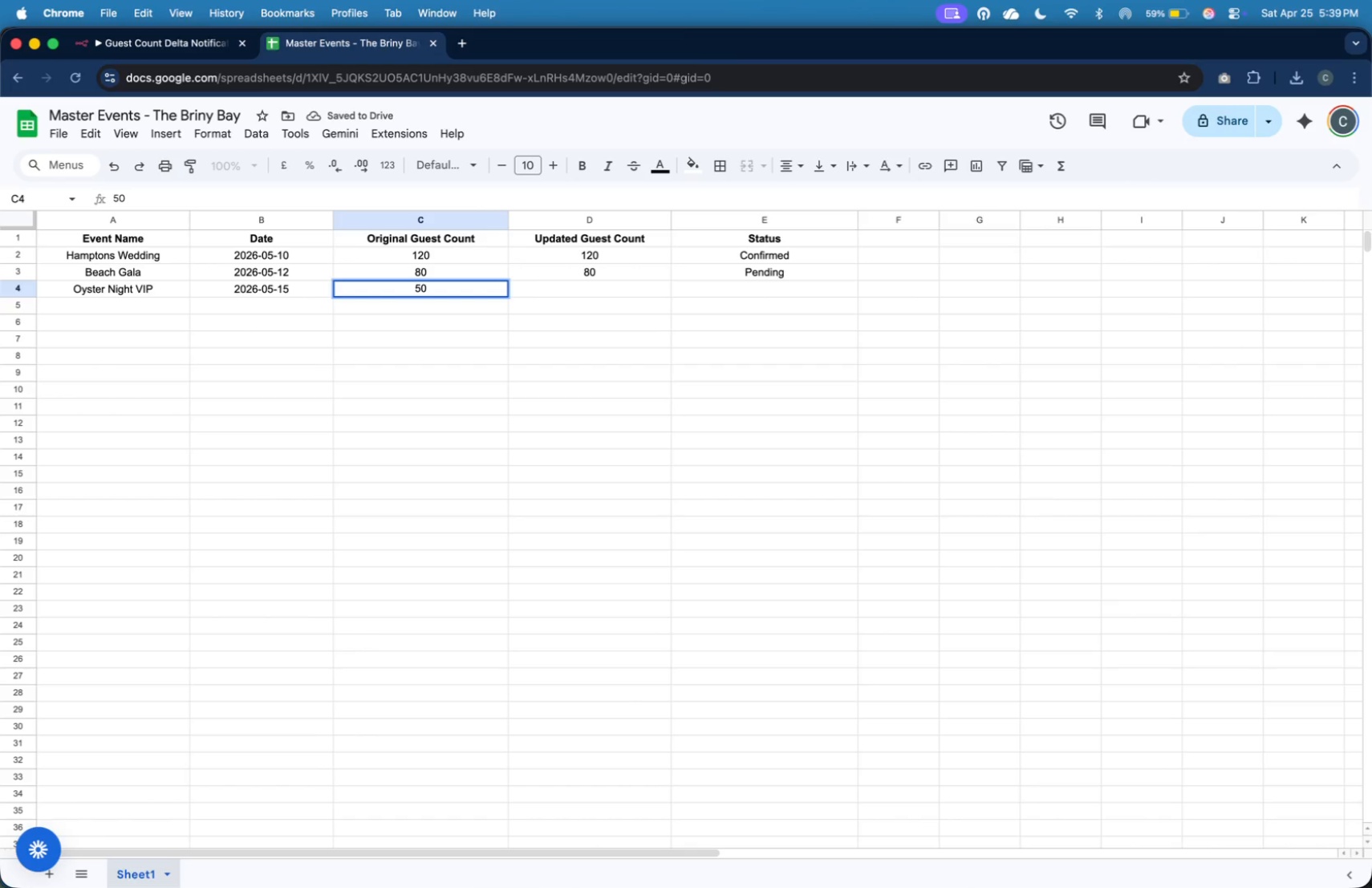 
key(Tab)
type(50)
 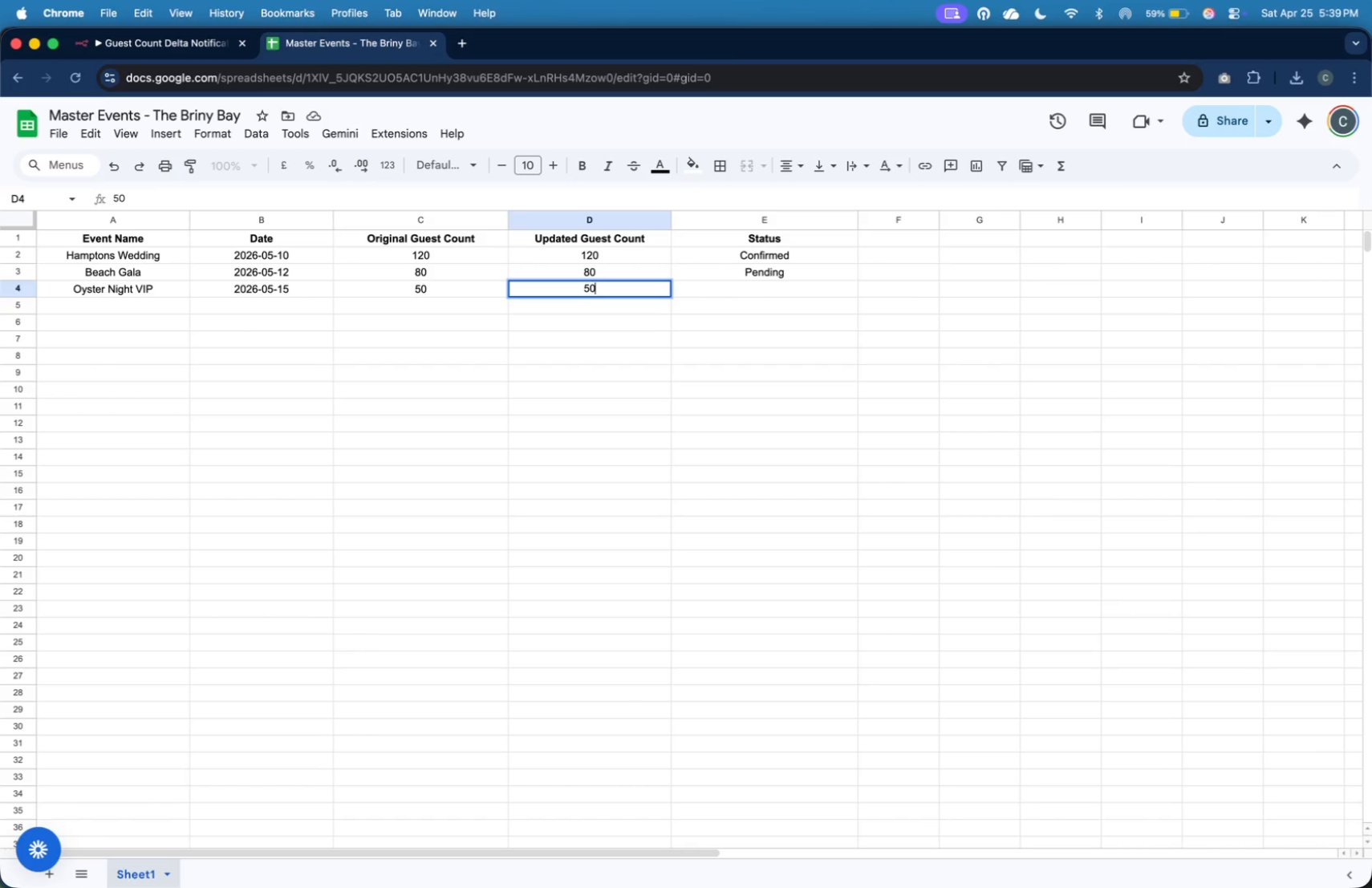 
wait(9.34)
 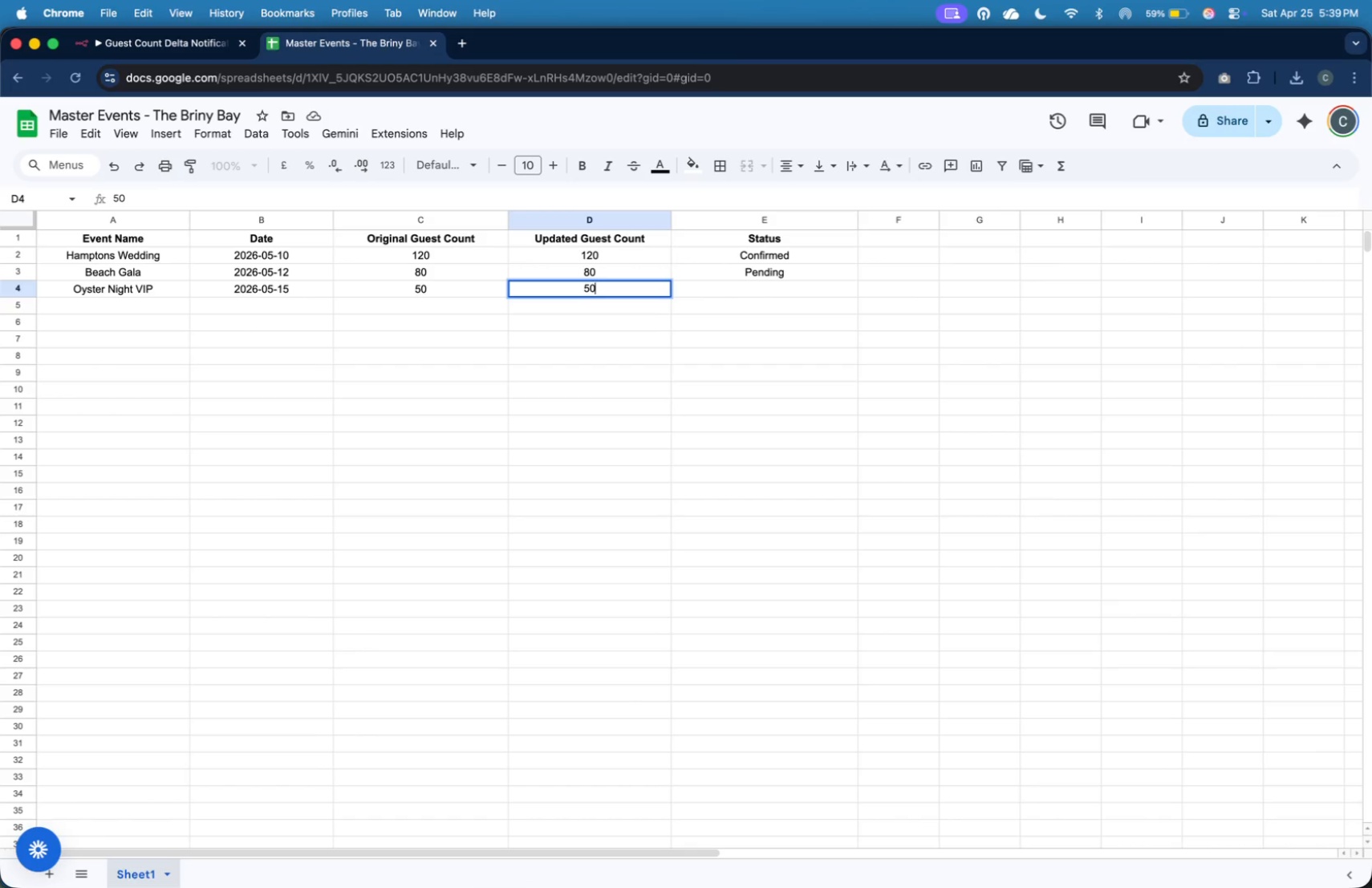 
key(Tab)
type(Confirmed)
 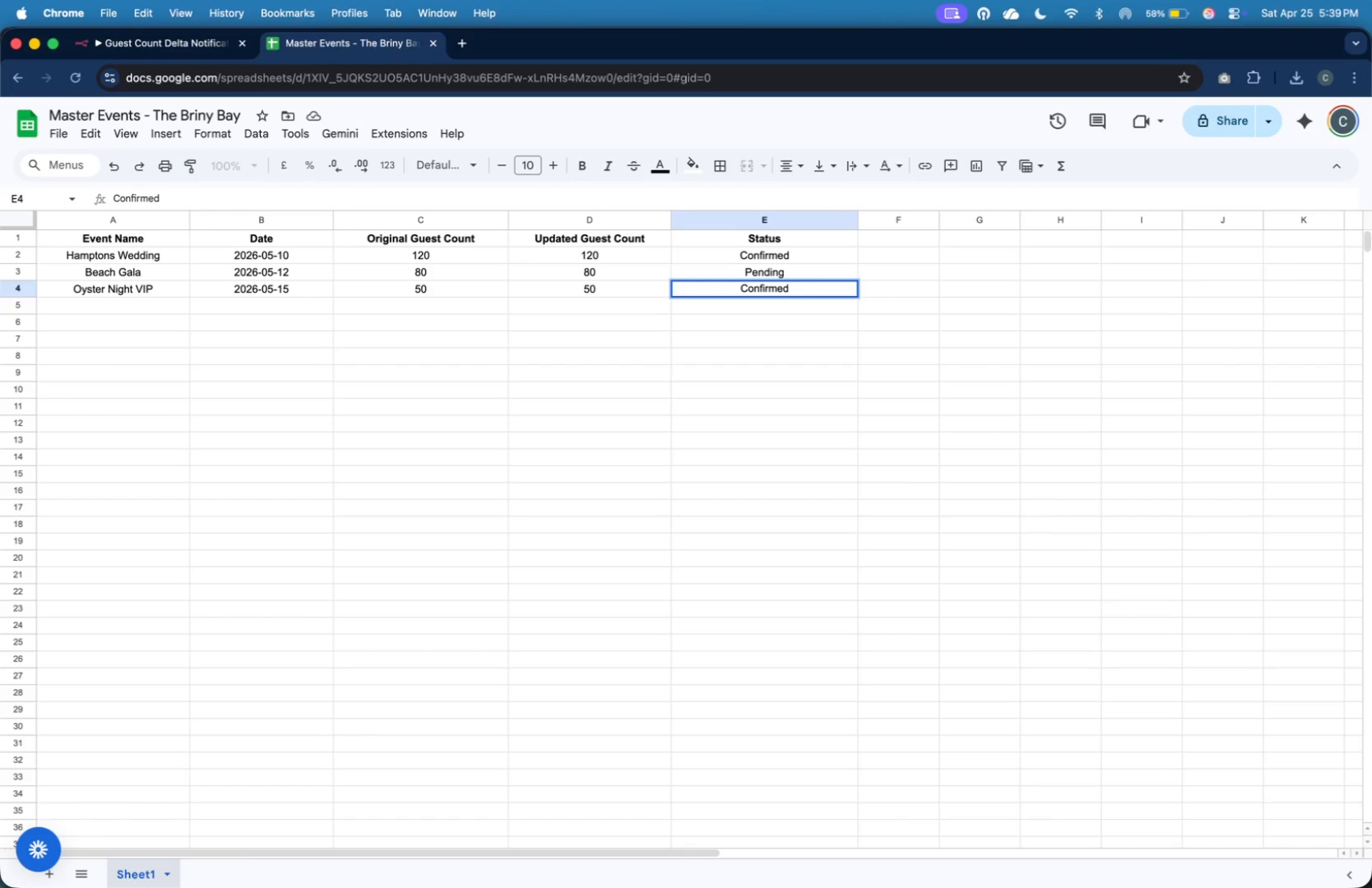 
wait(11.73)
 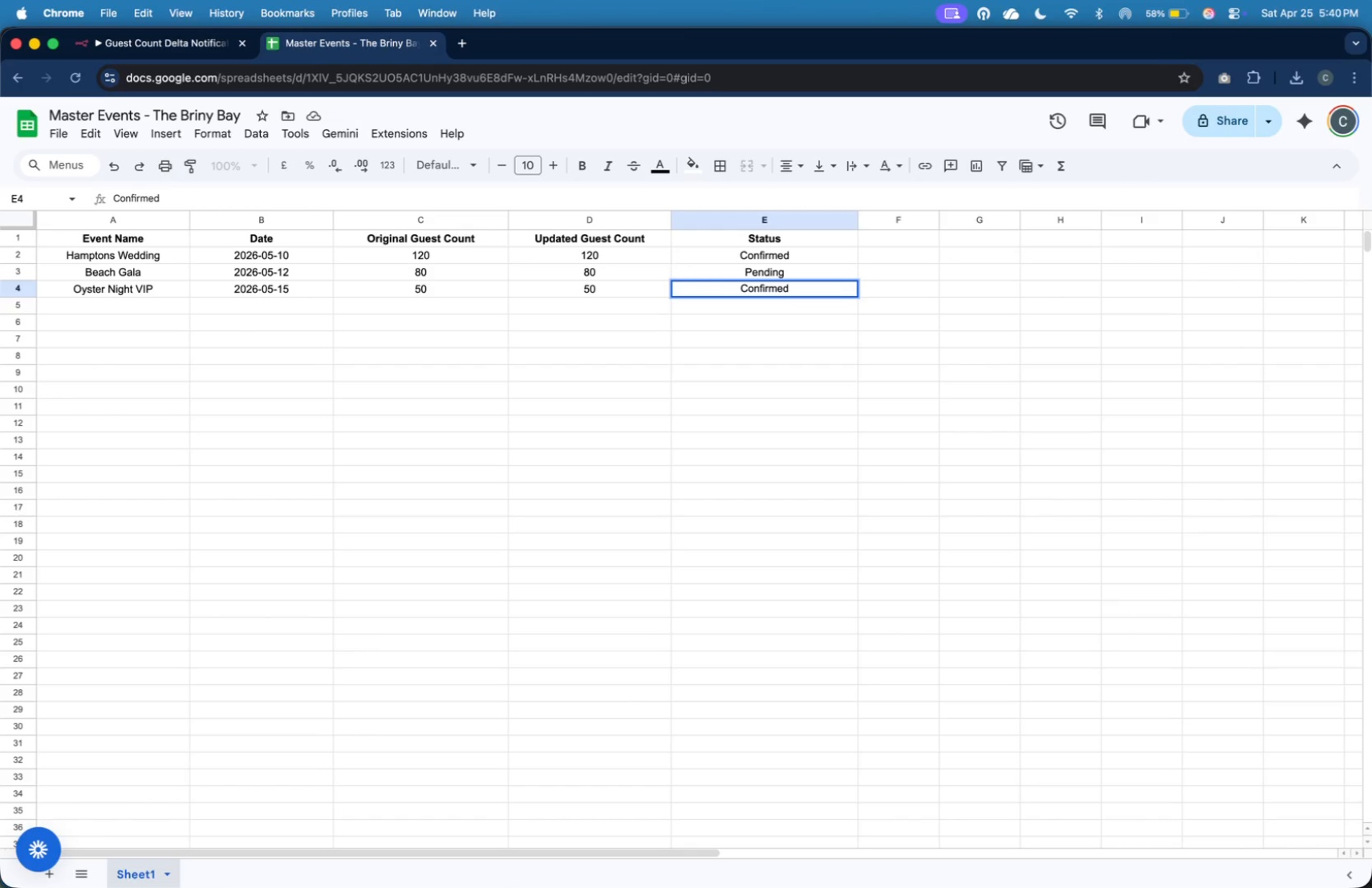 
key(Enter)
 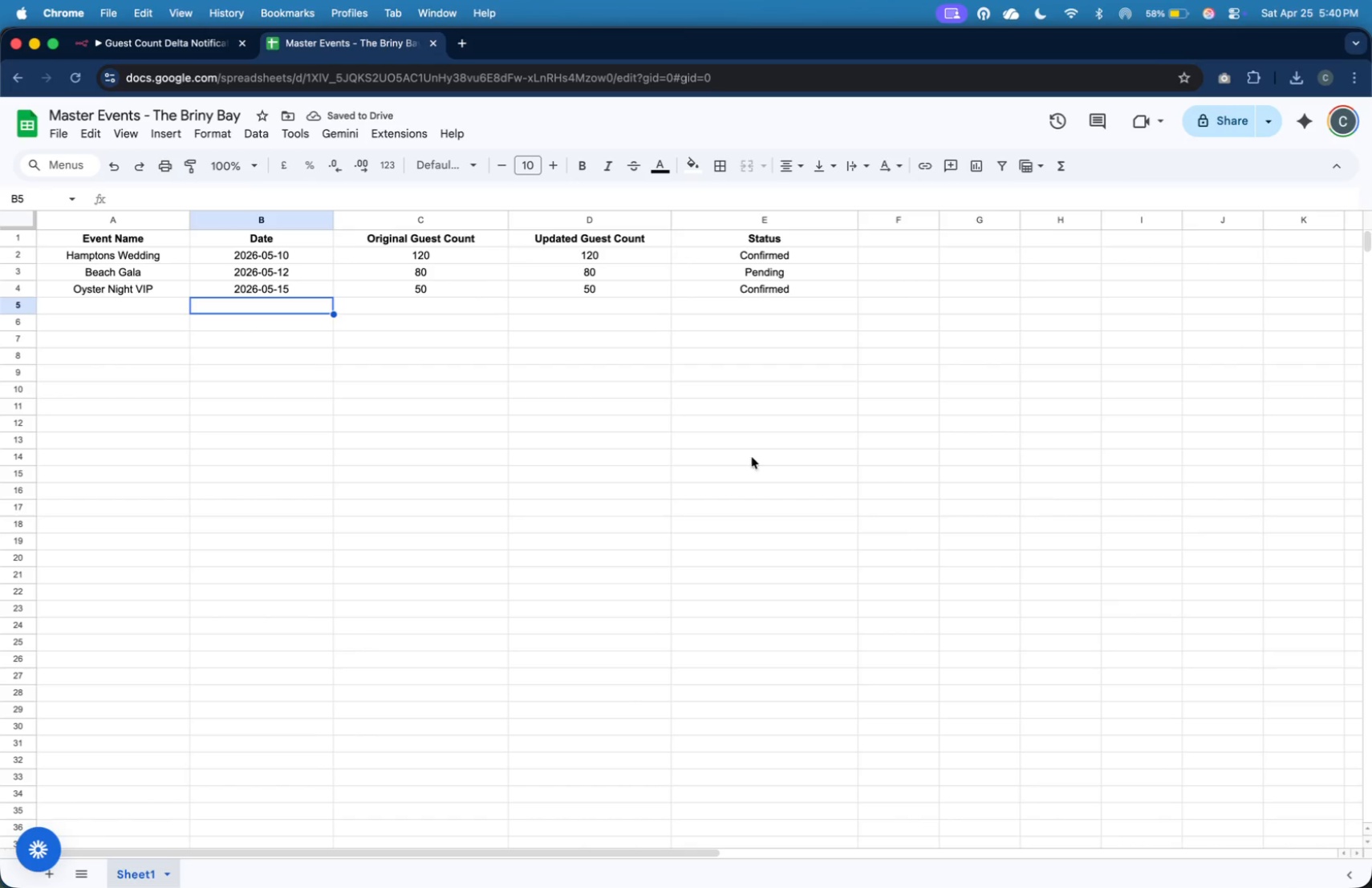 
key(Meta+Tab)